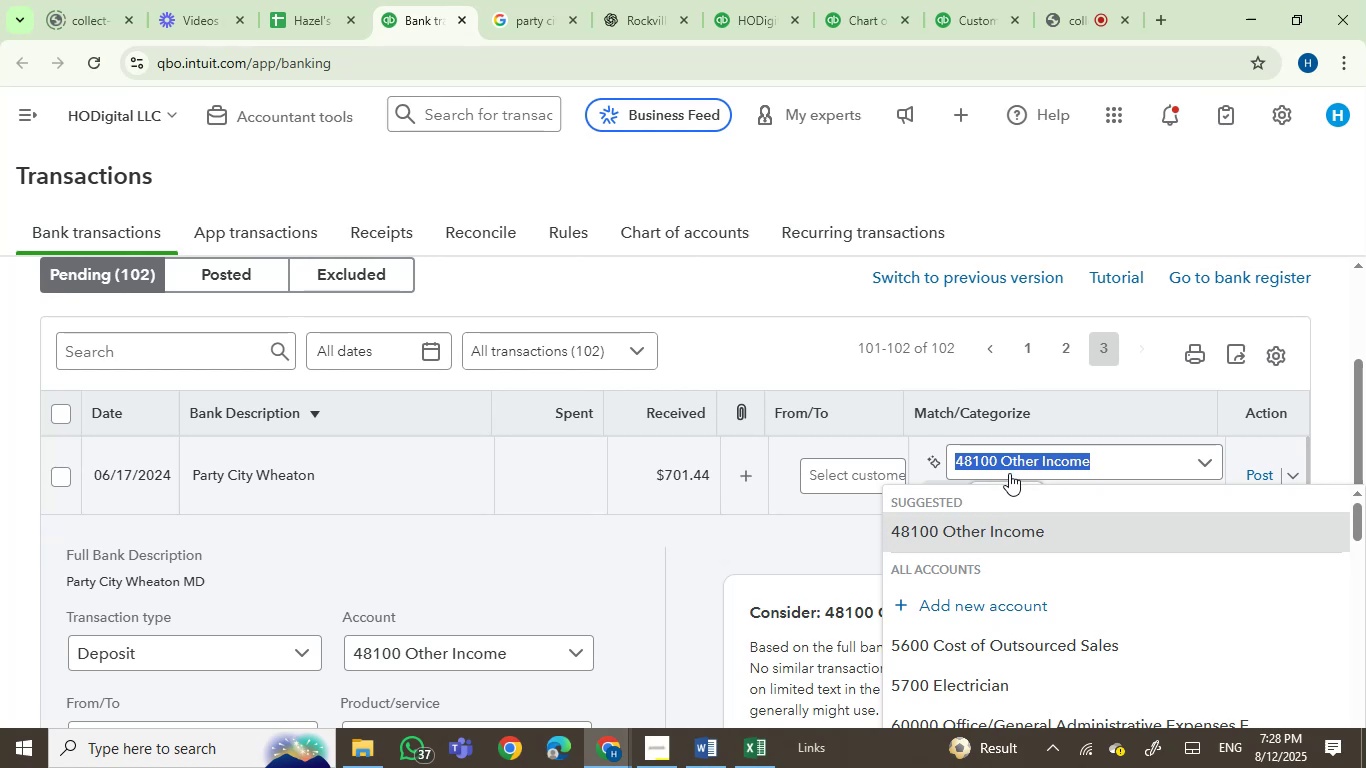 
wait(6.32)
 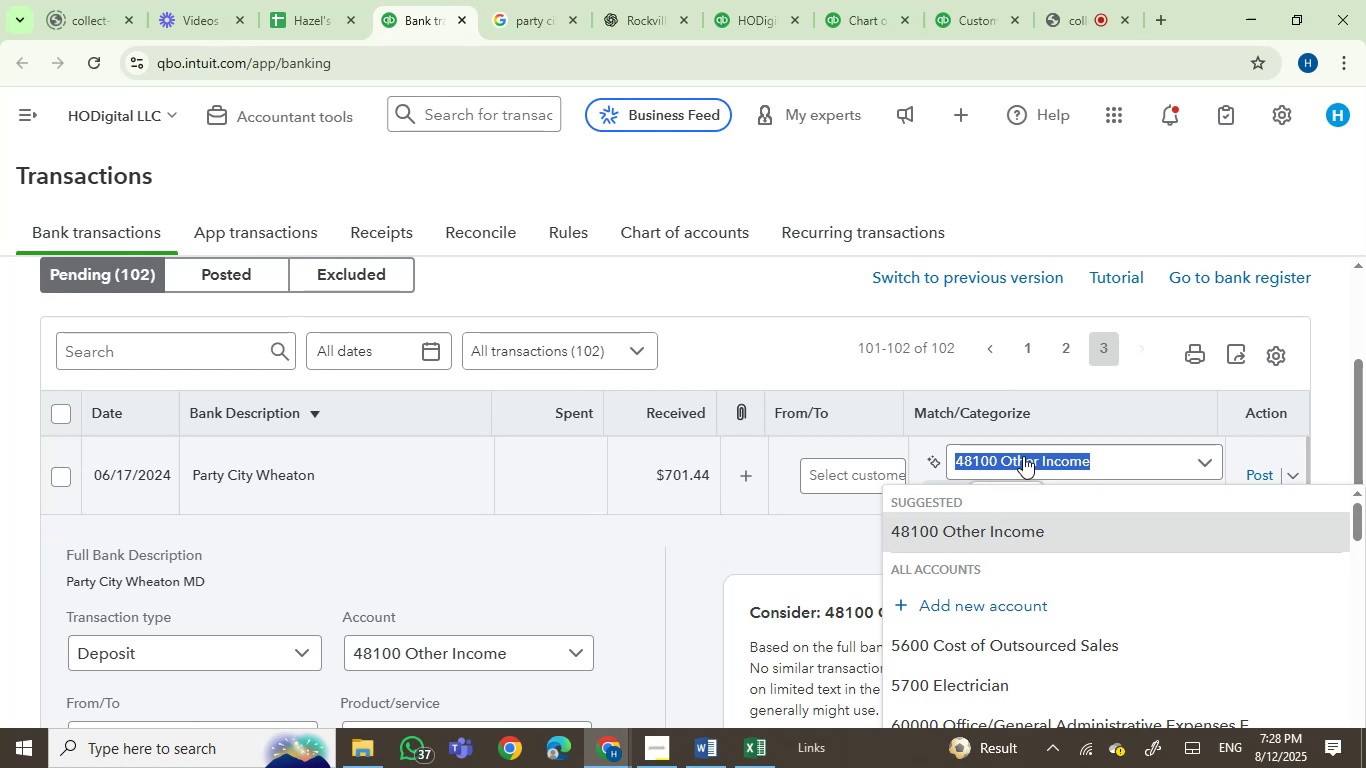 
type(sa)
 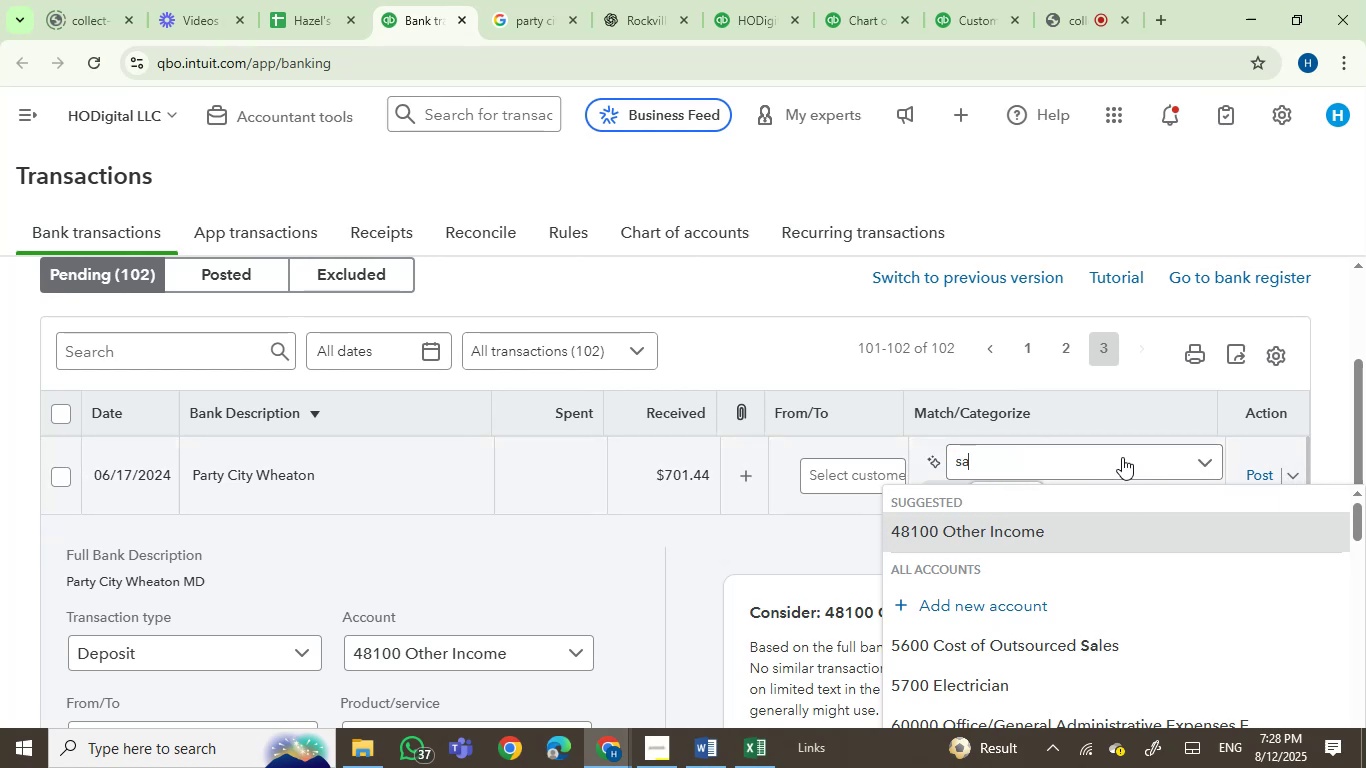 
hold_key(key=L, duration=0.33)
 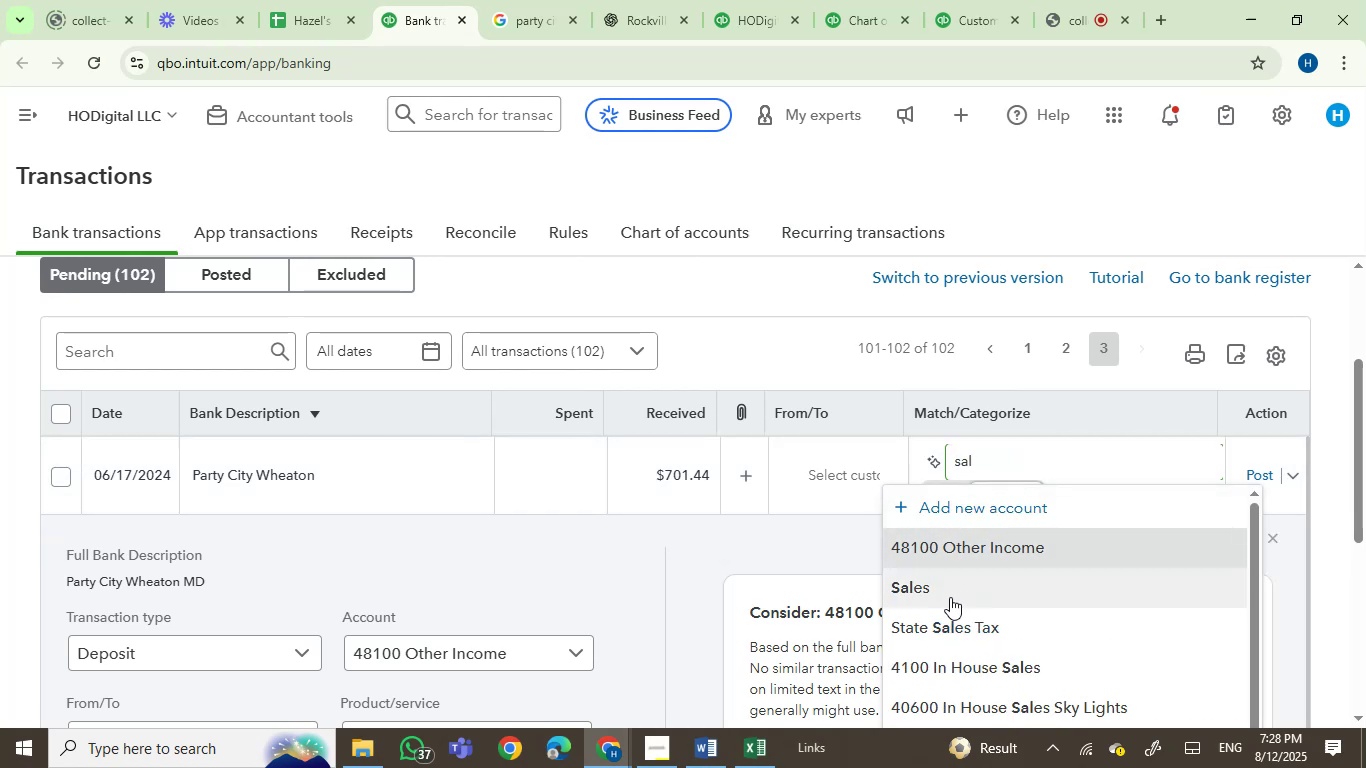 
left_click([945, 598])
 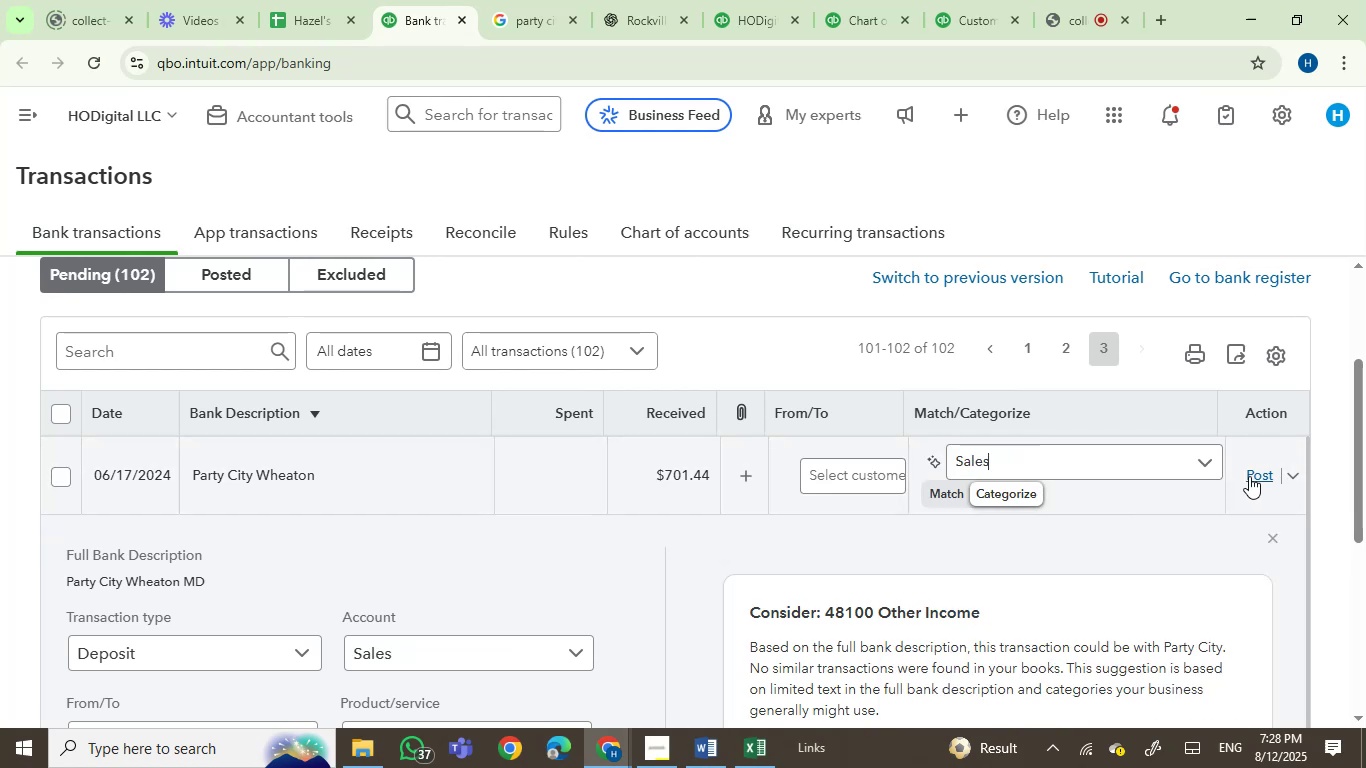 
left_click([1259, 470])
 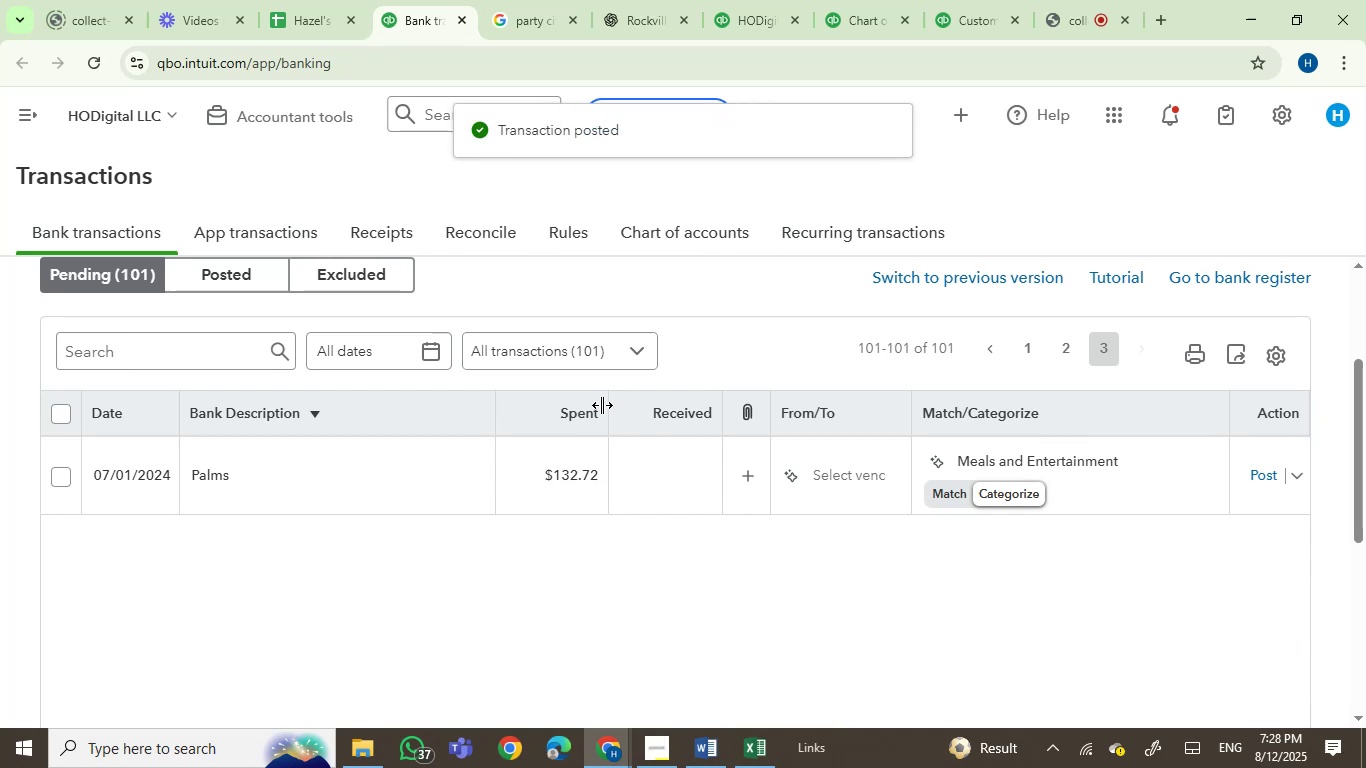 
left_click([325, 507])
 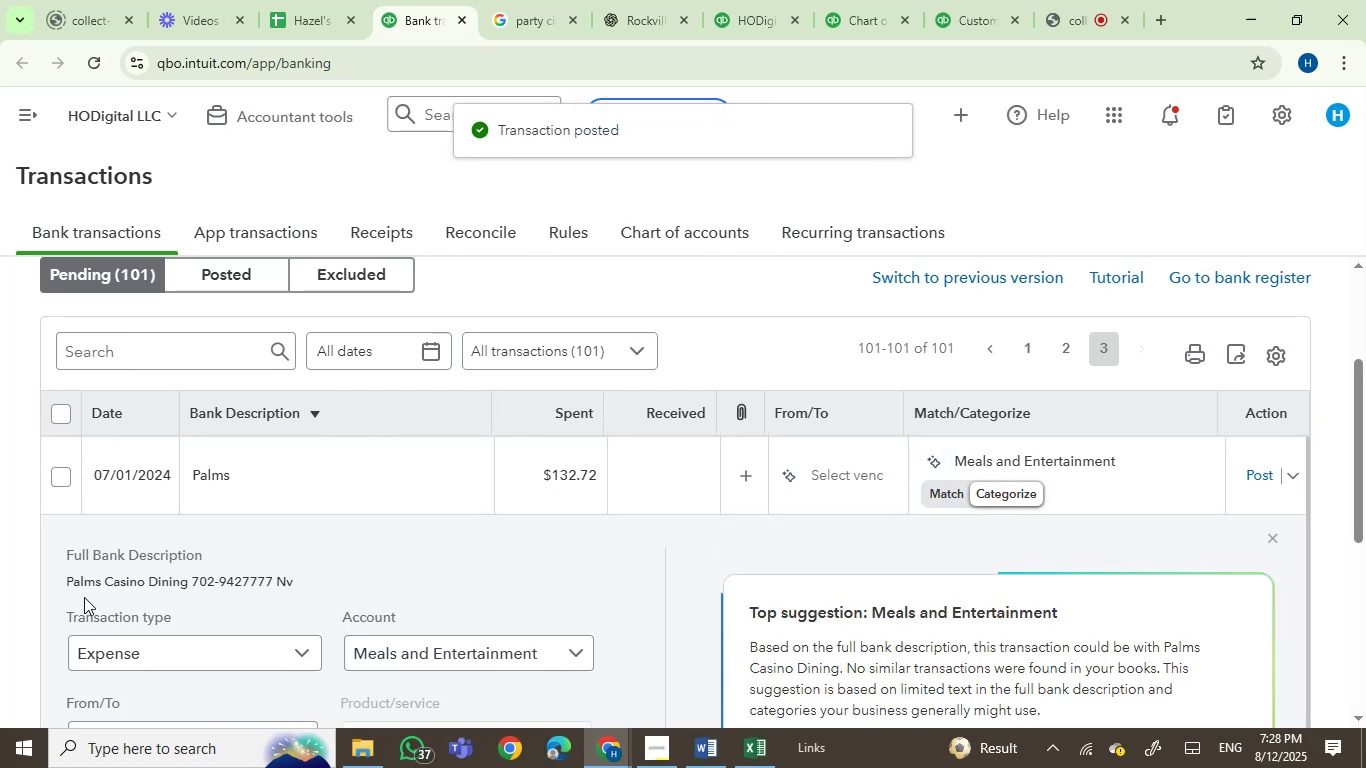 
left_click([86, 582])
 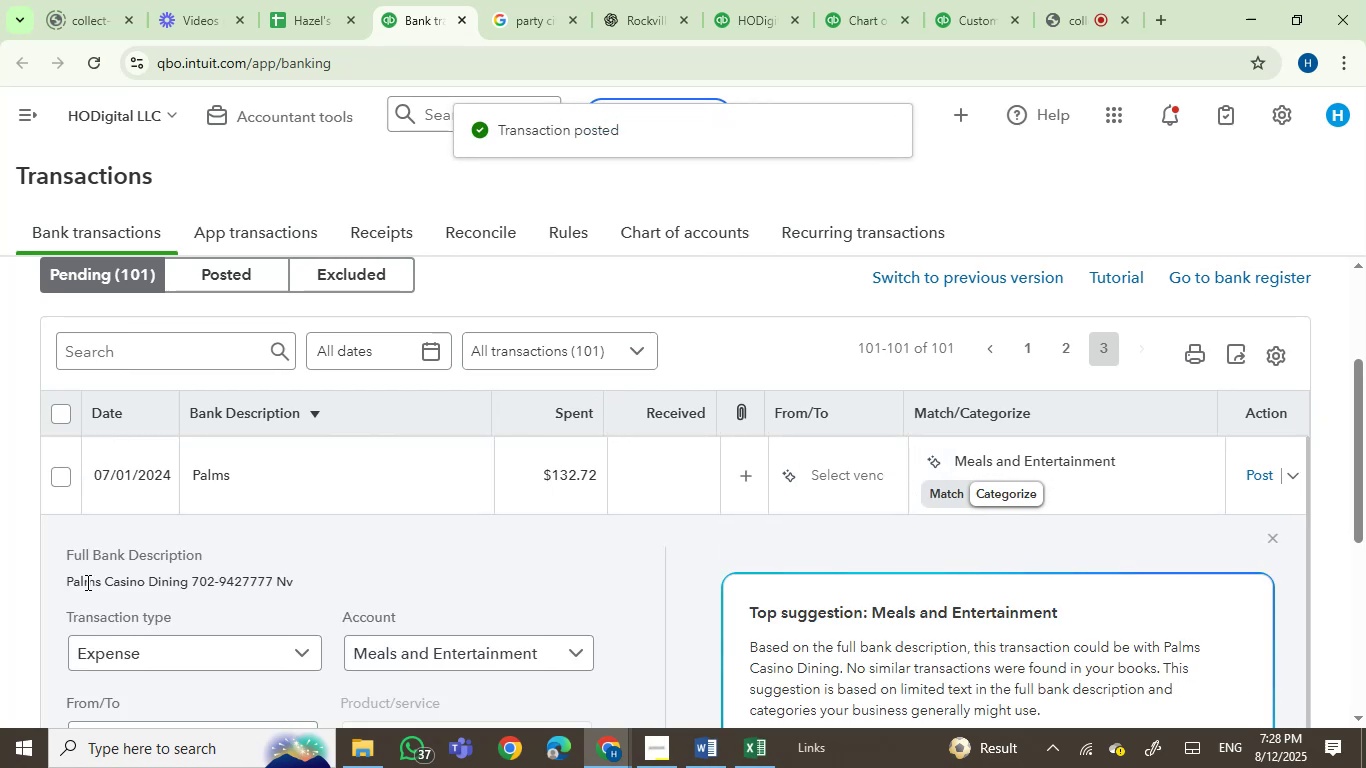 
left_click_drag(start_coordinate=[86, 582], to_coordinate=[168, 582])
 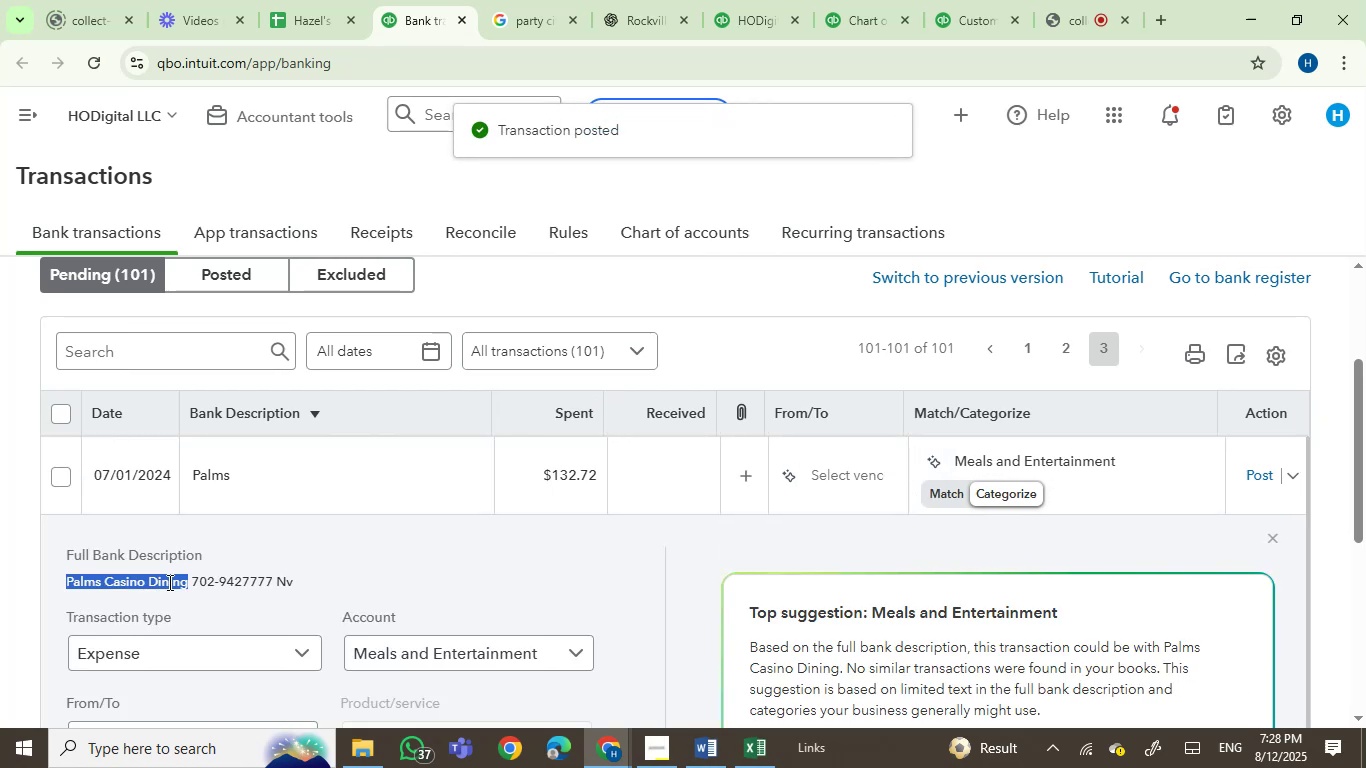 
key(Control+C)
 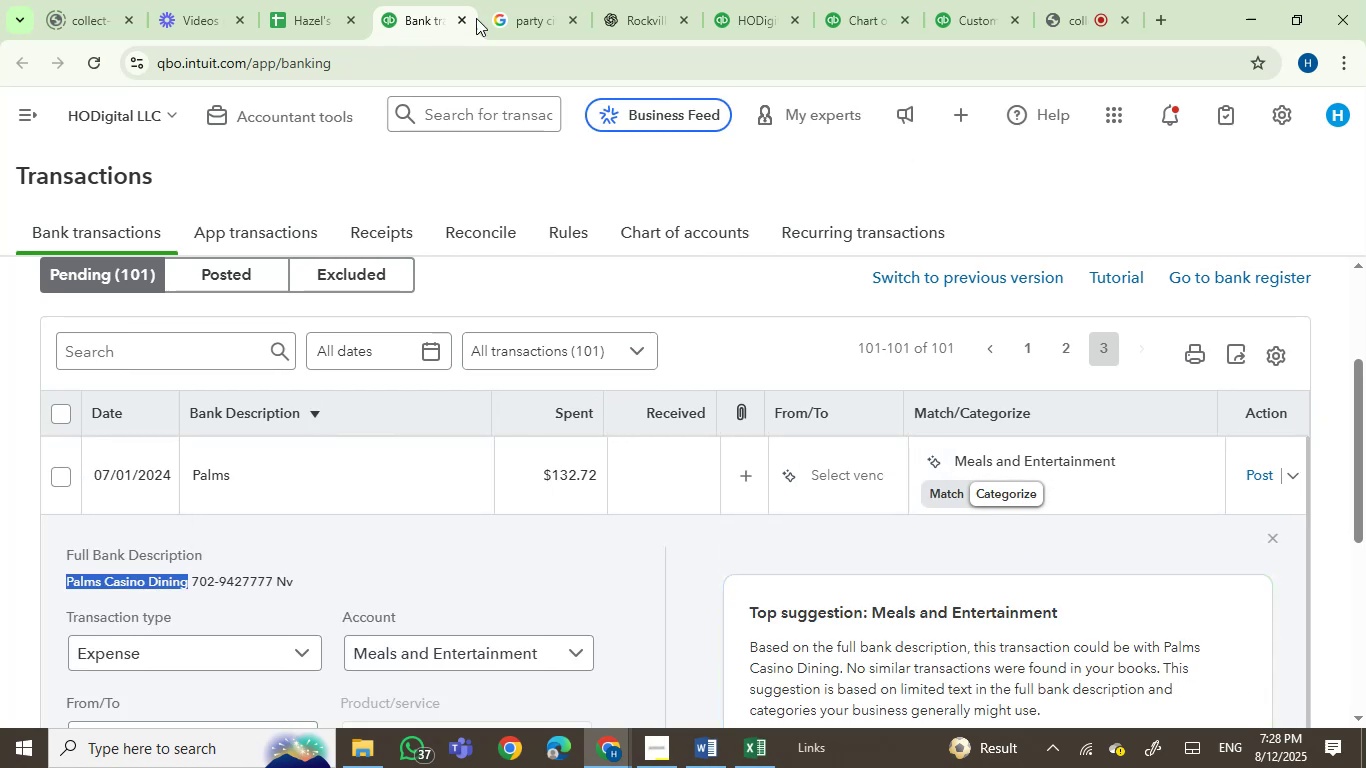 
left_click([520, 19])
 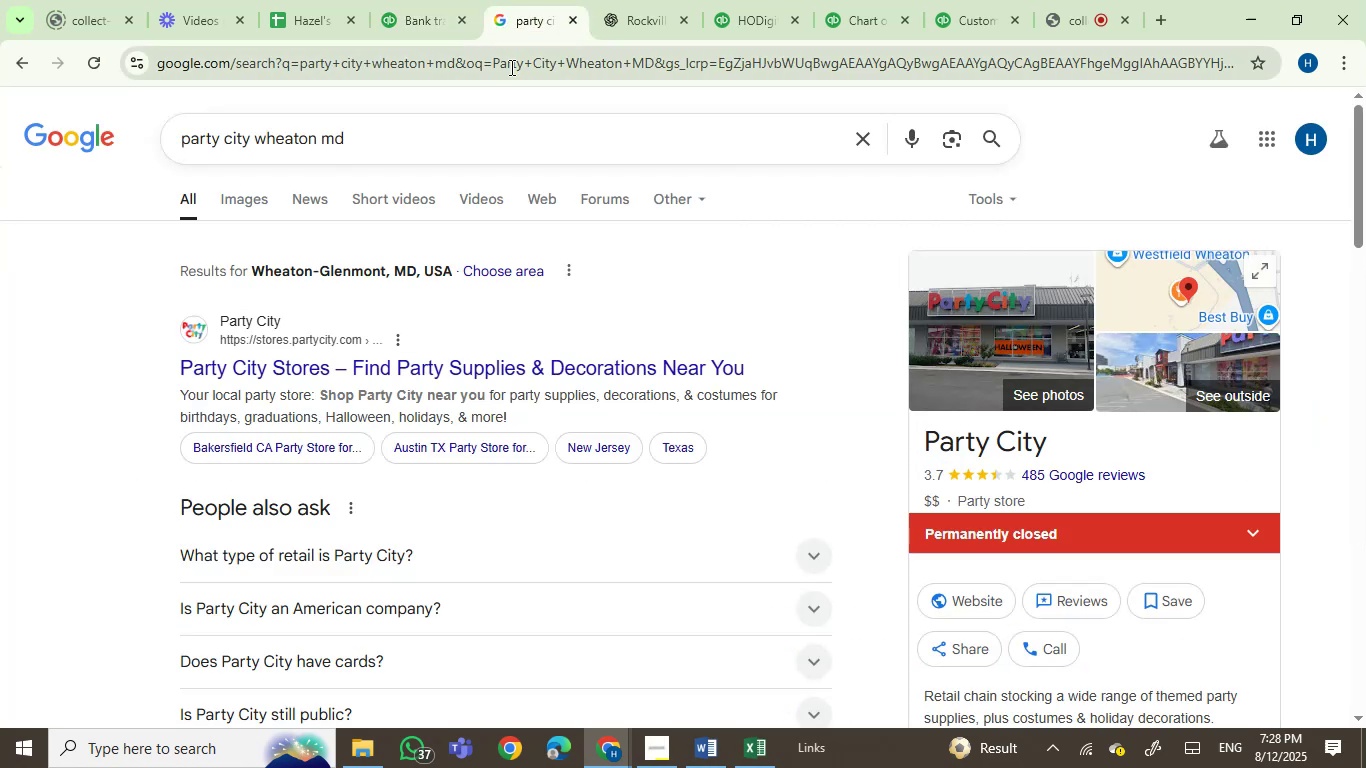 
key(Control+ControlLeft)
 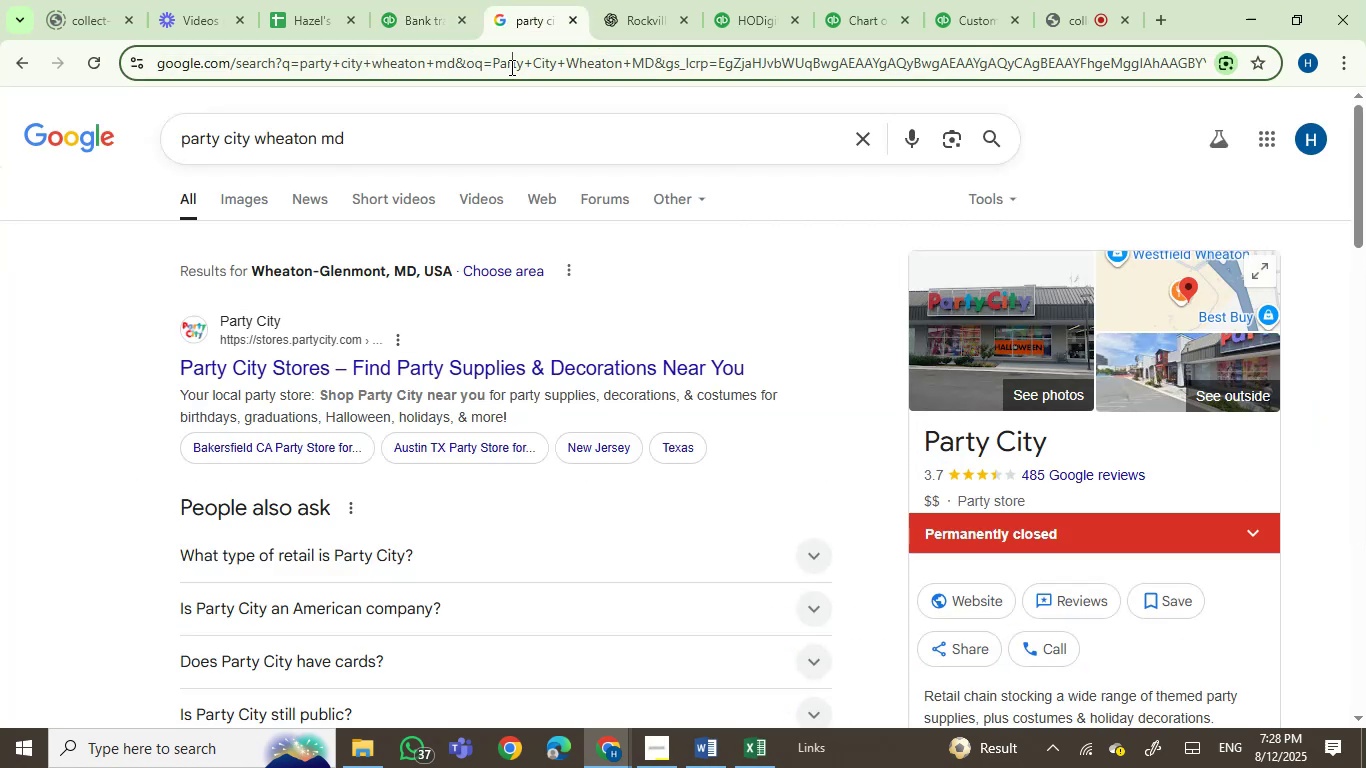 
double_click([510, 67])
 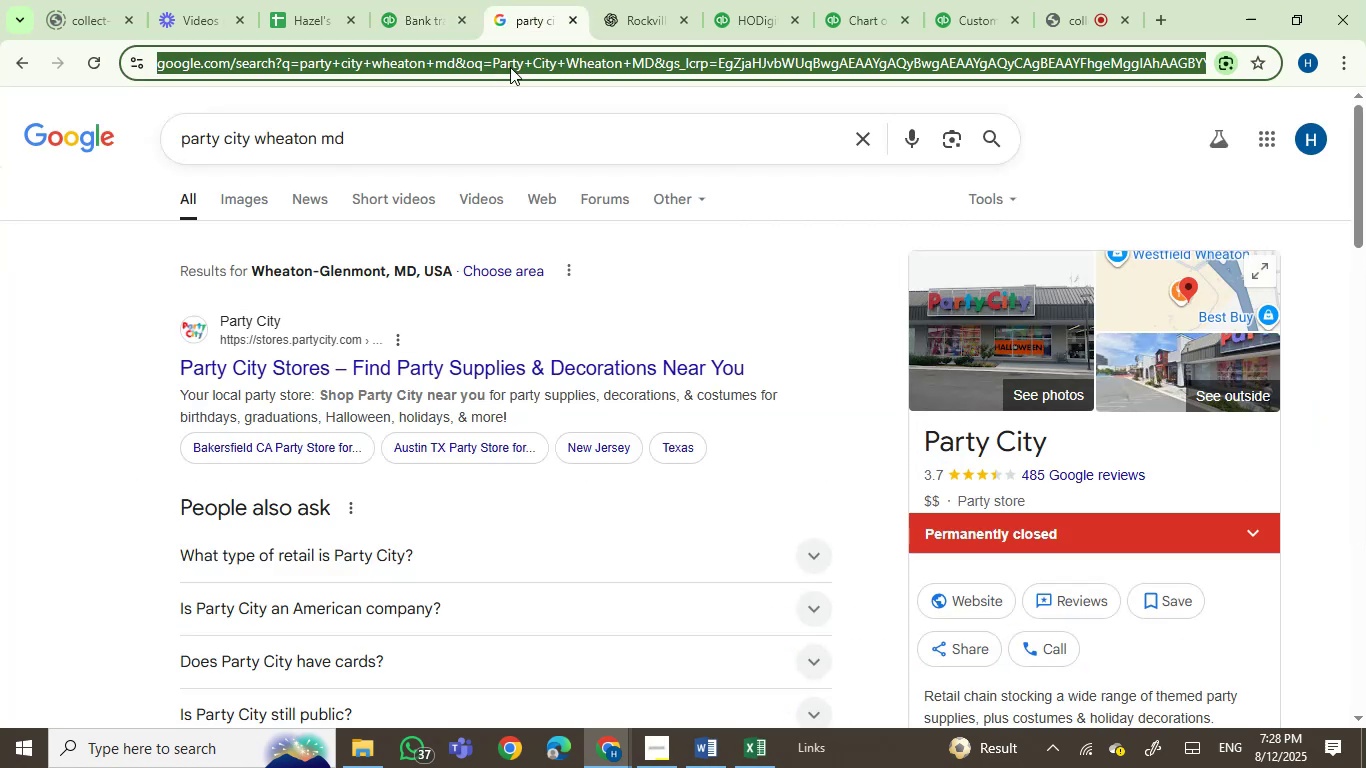 
key(Control+V)
 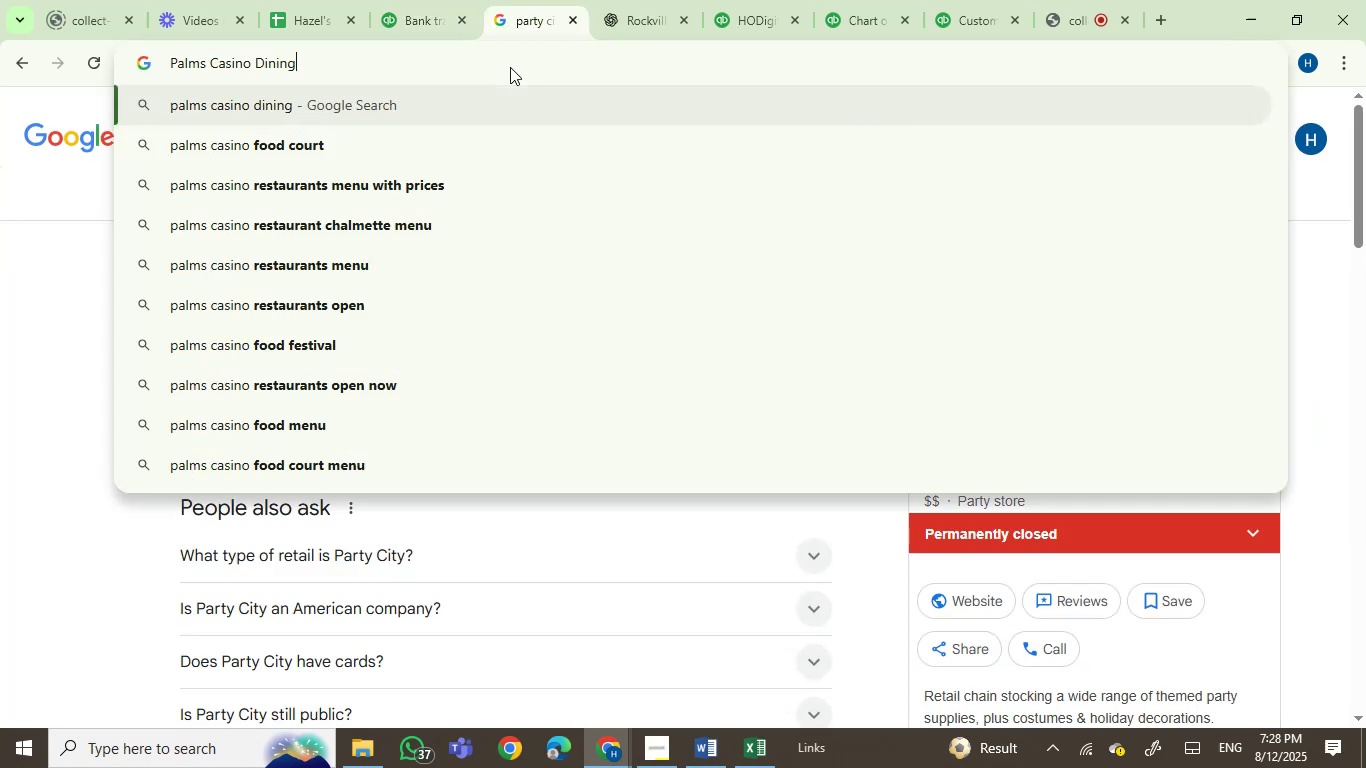 
key(Enter)
 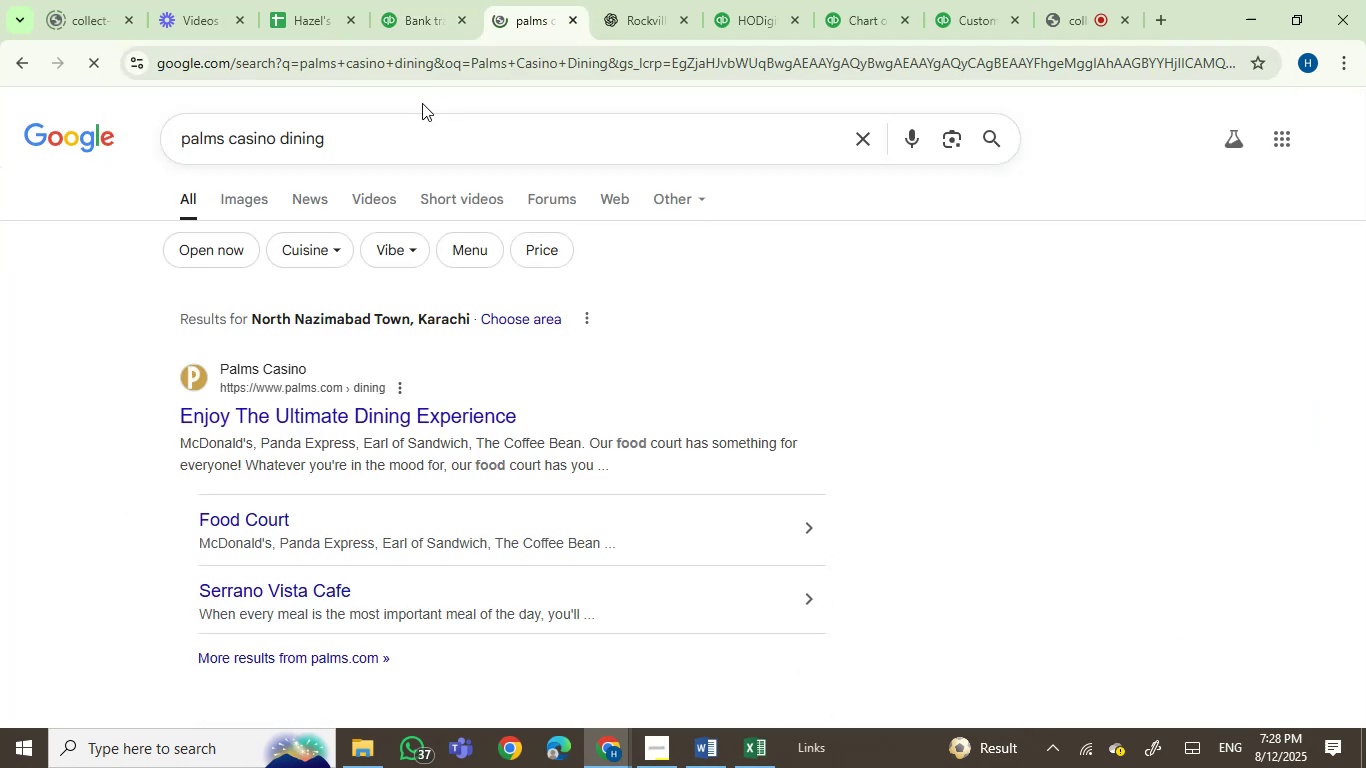 
mouse_move([417, 61])
 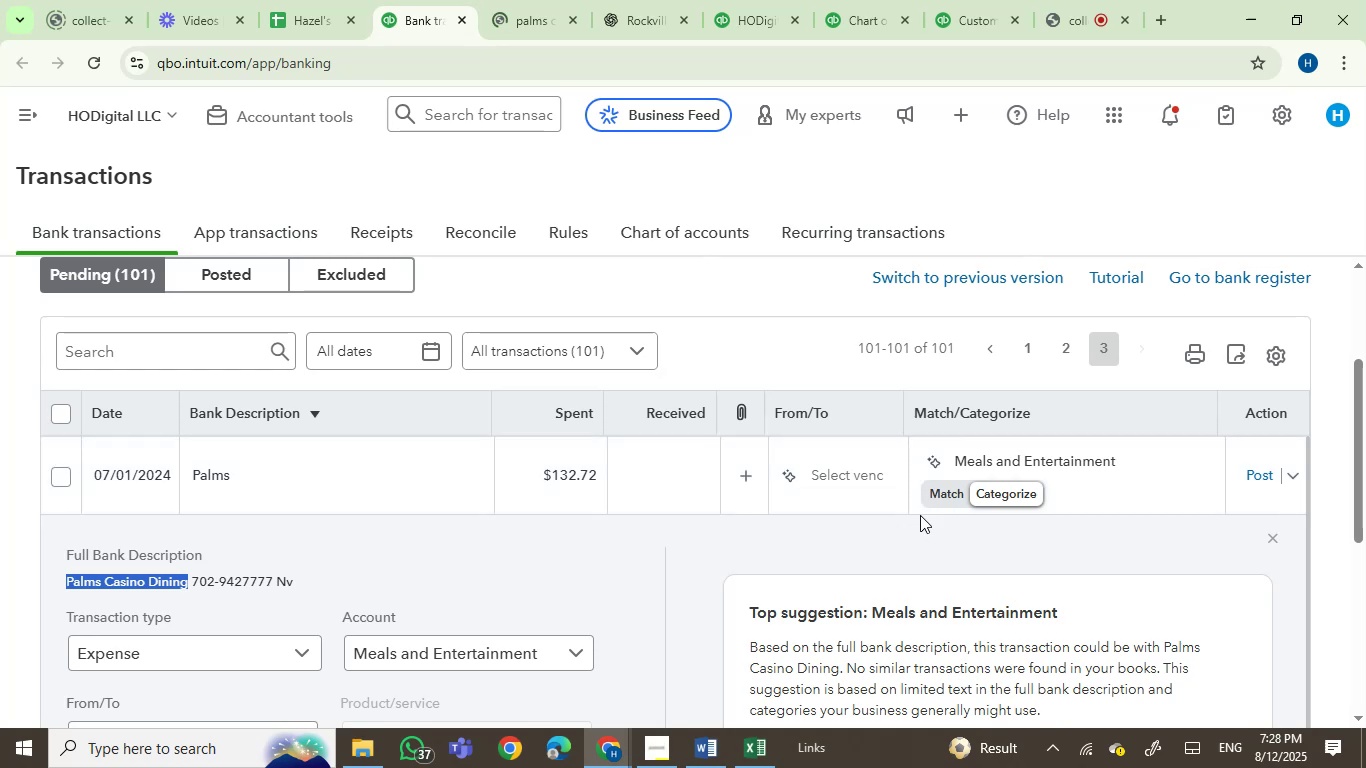 
left_click([415, 14])
 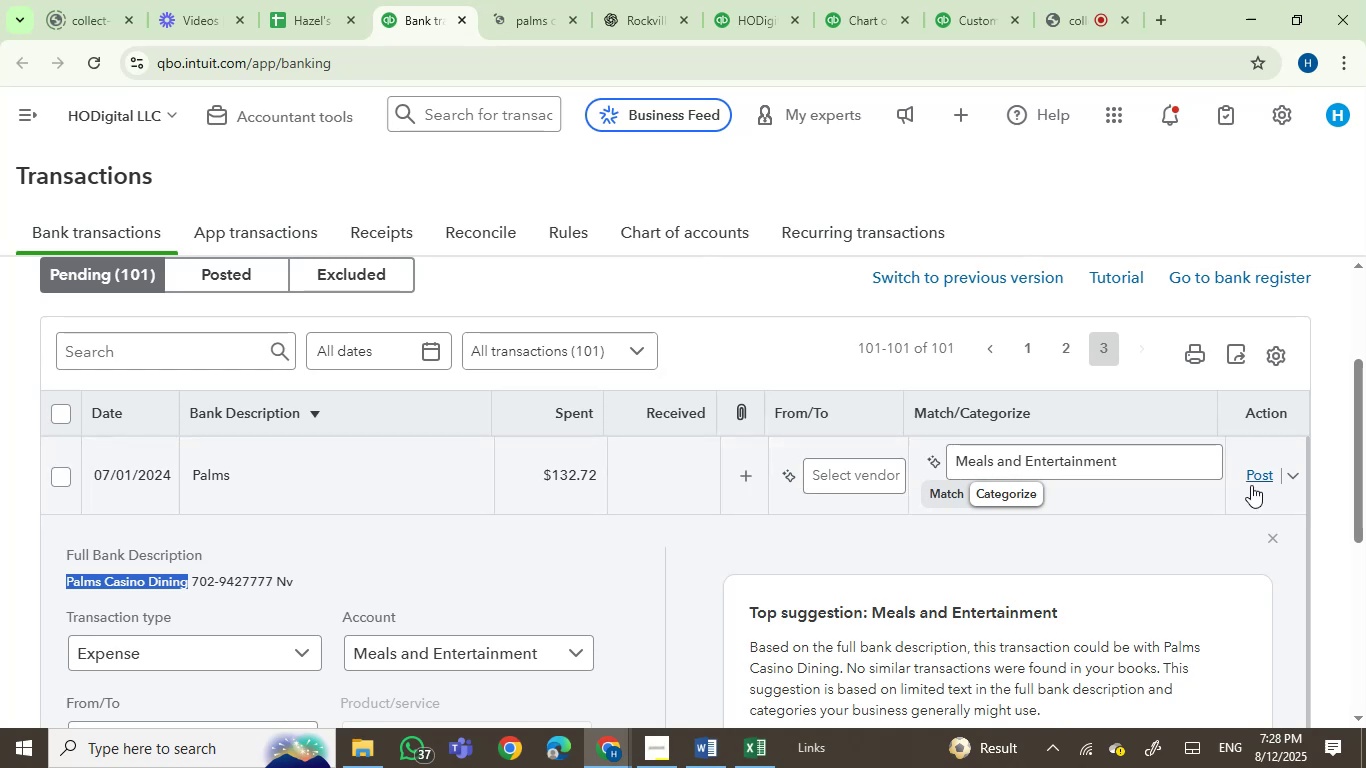 
left_click([1256, 470])
 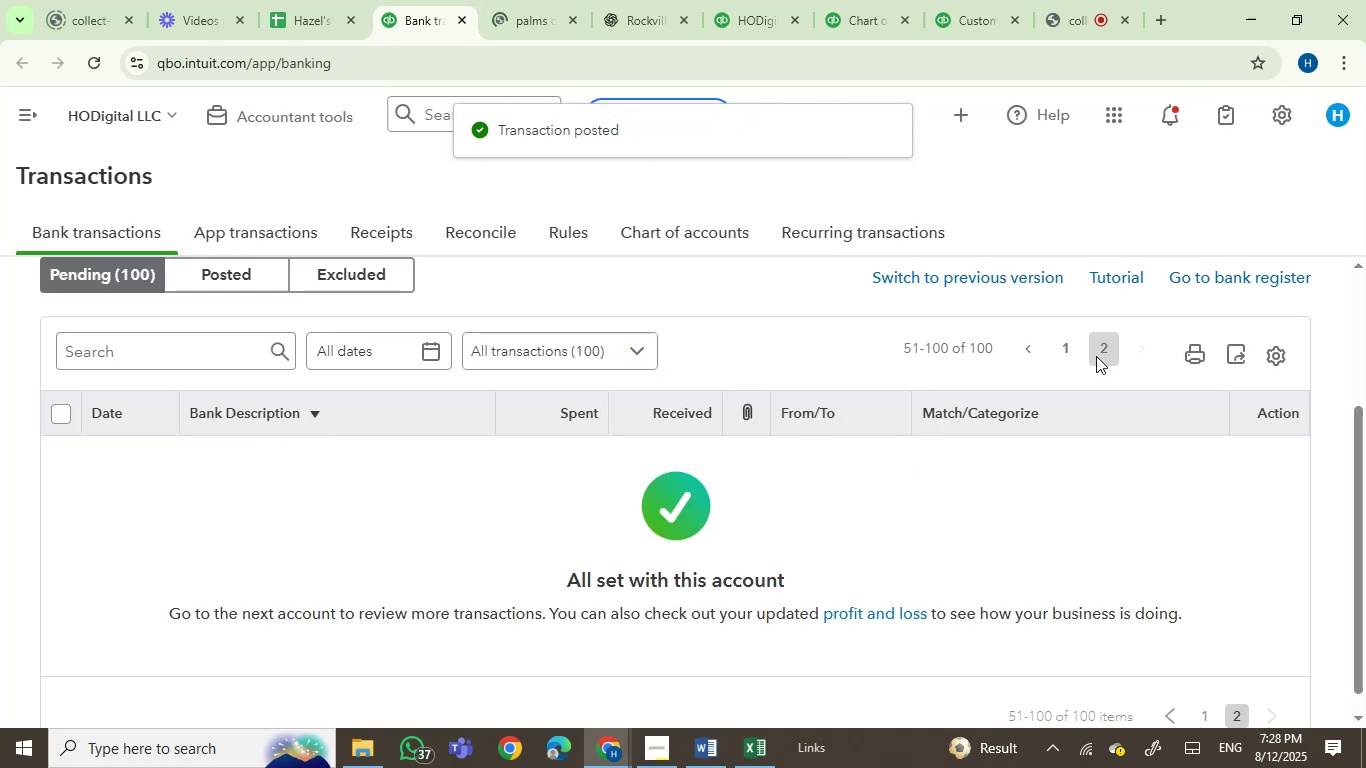 
left_click([1055, 351])
 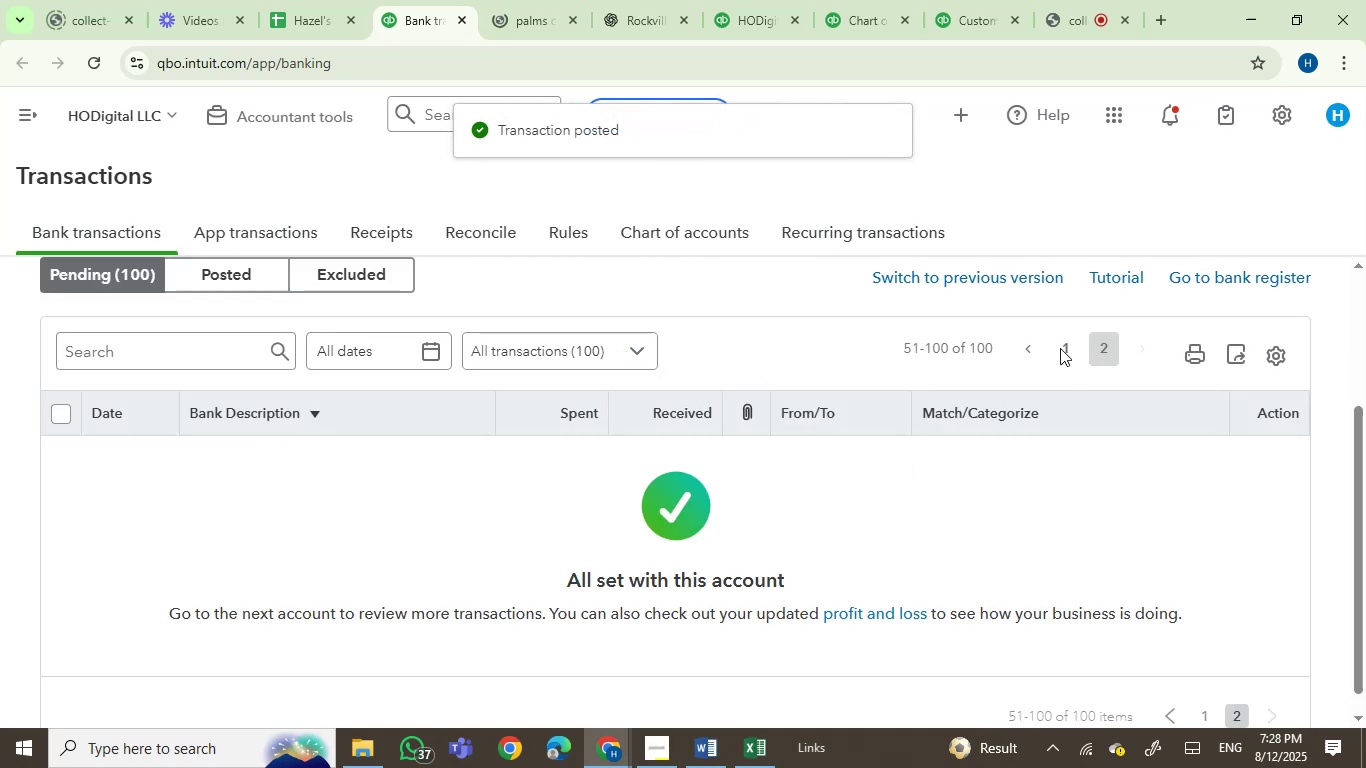 
left_click([1060, 348])
 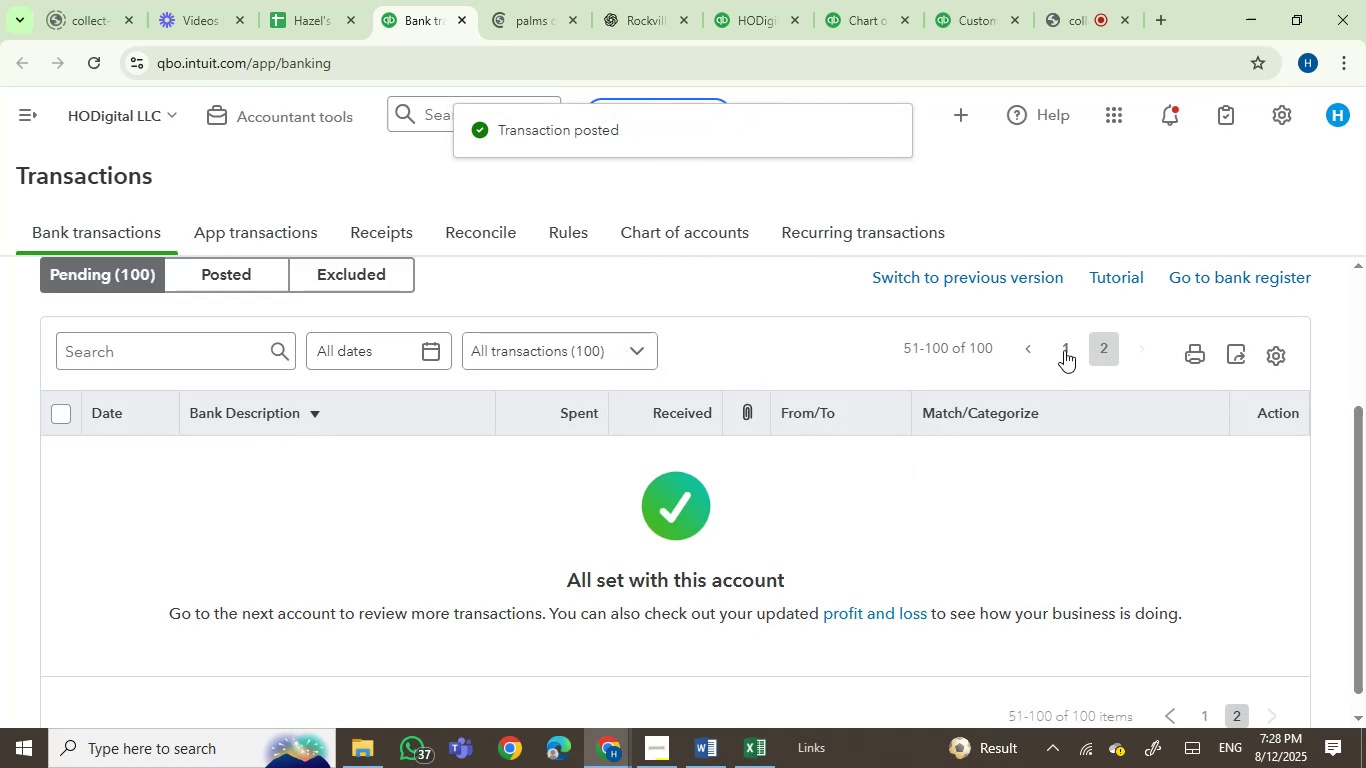 
left_click([1064, 350])
 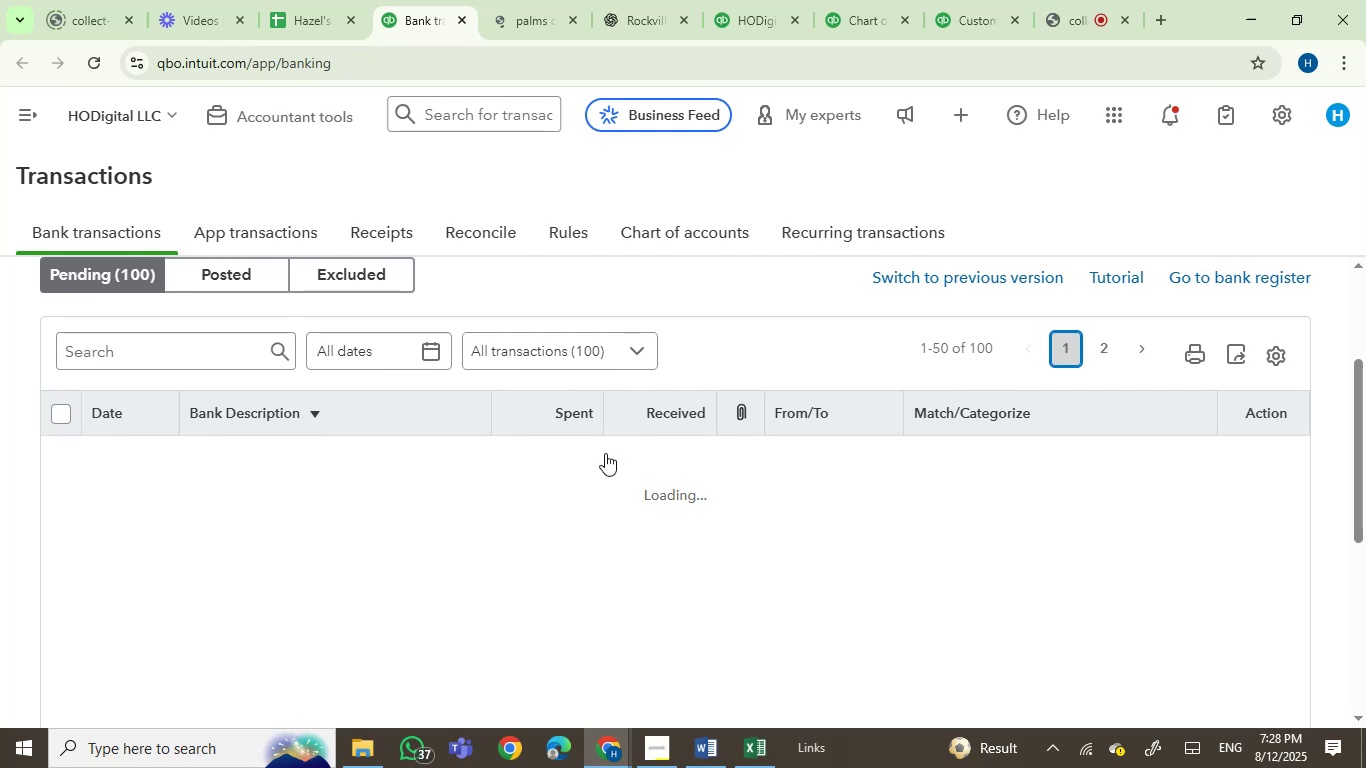 
wait(9.43)
 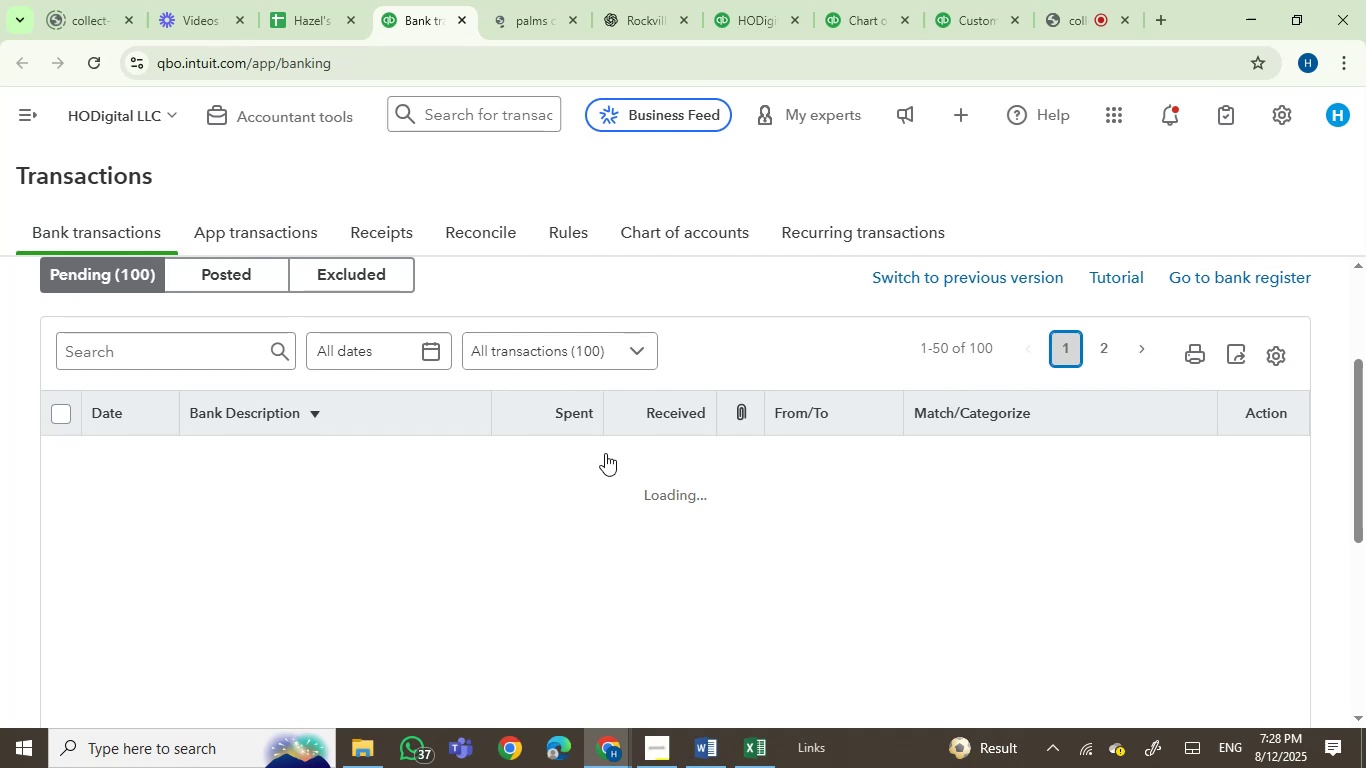 
left_click([56, 479])
 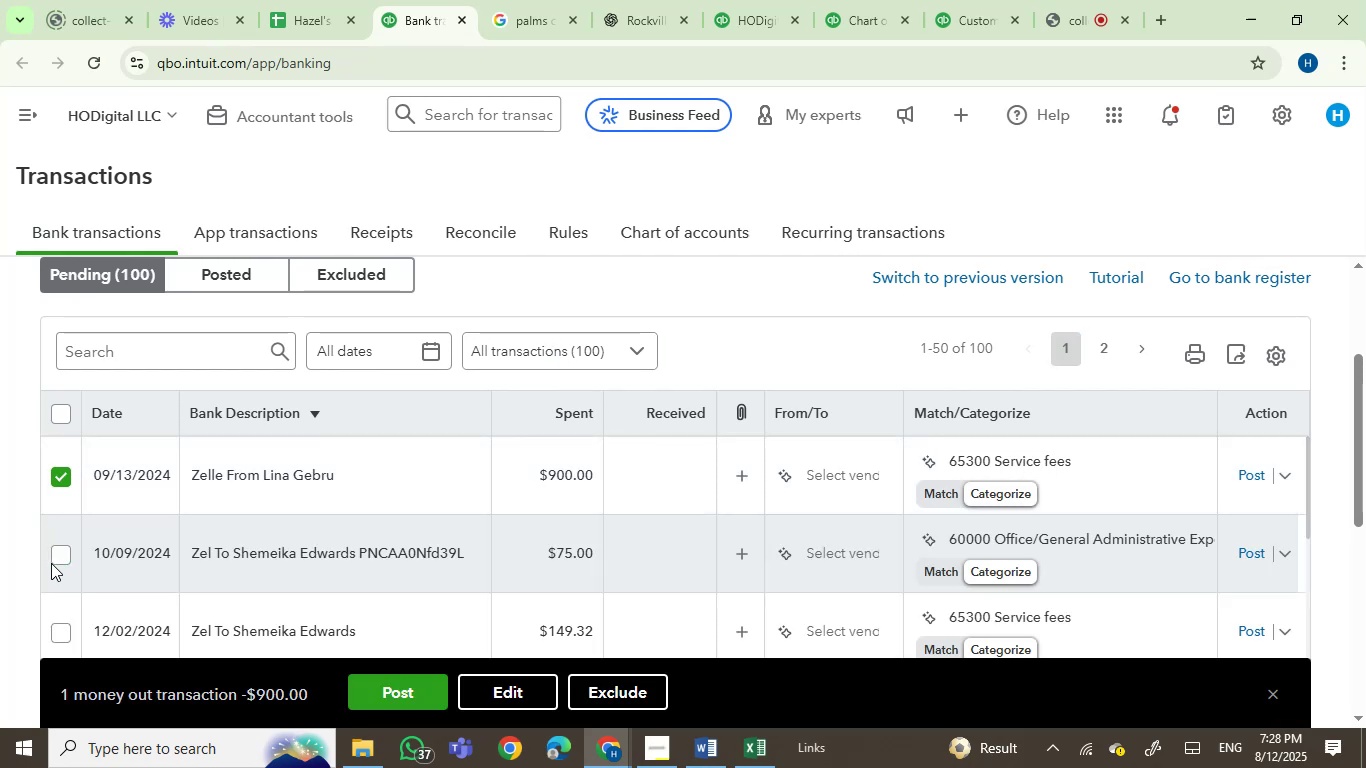 
left_click([53, 560])
 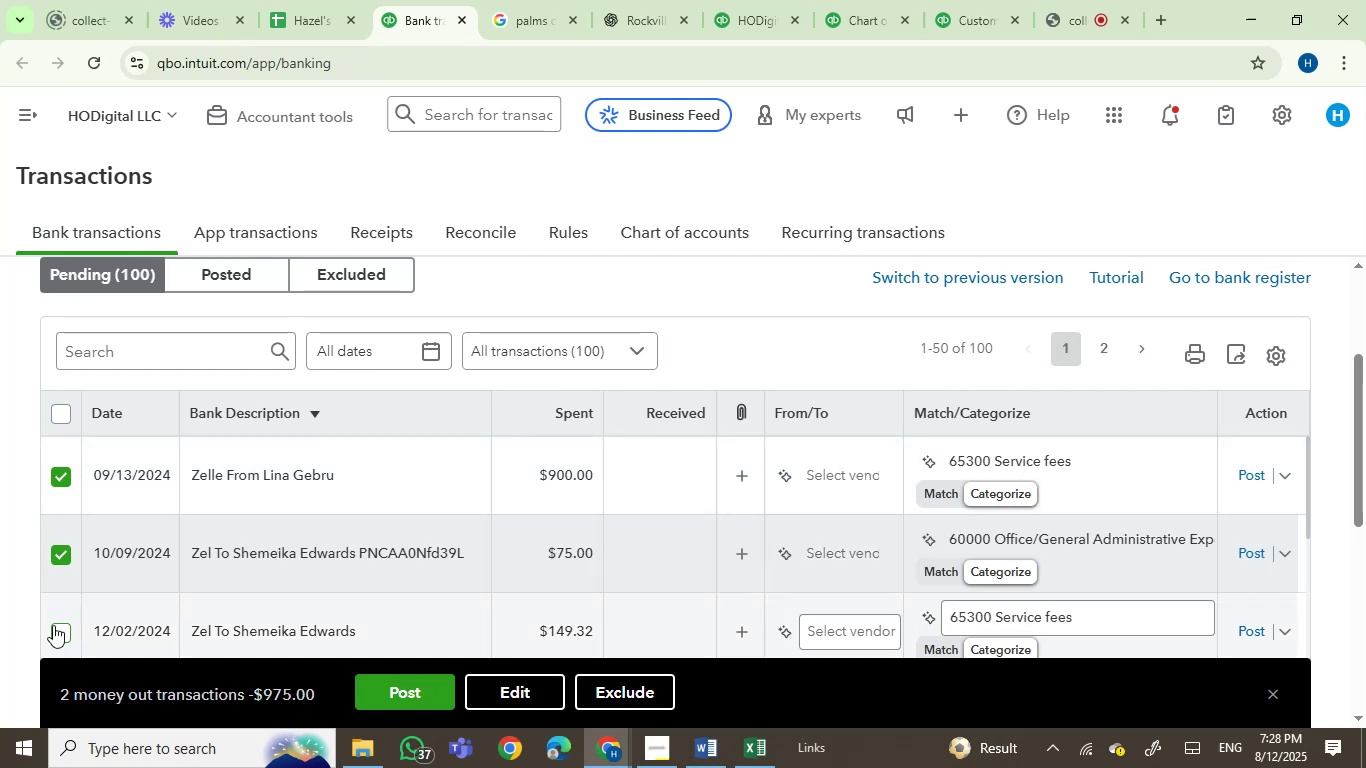 
left_click([54, 624])
 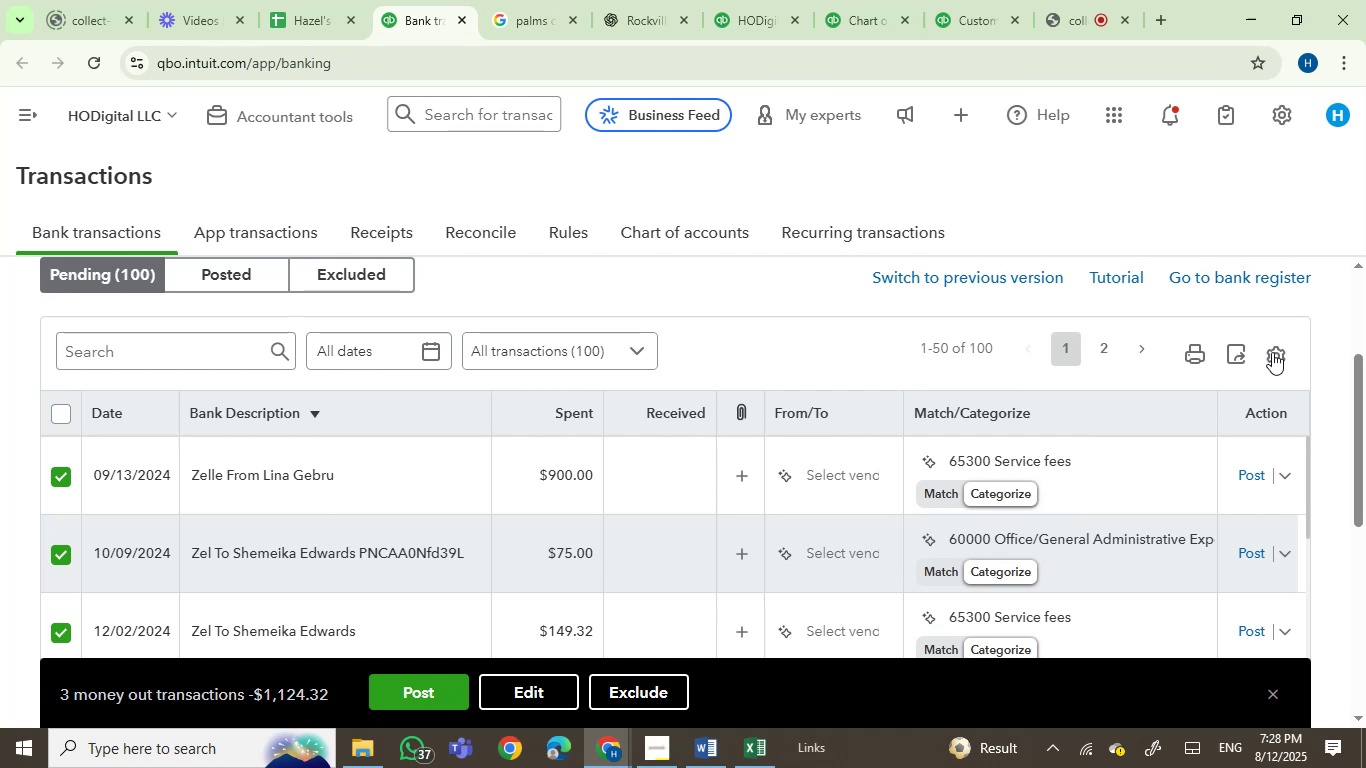 
left_click_drag(start_coordinate=[1363, 391], to_coordinate=[1365, 529])
 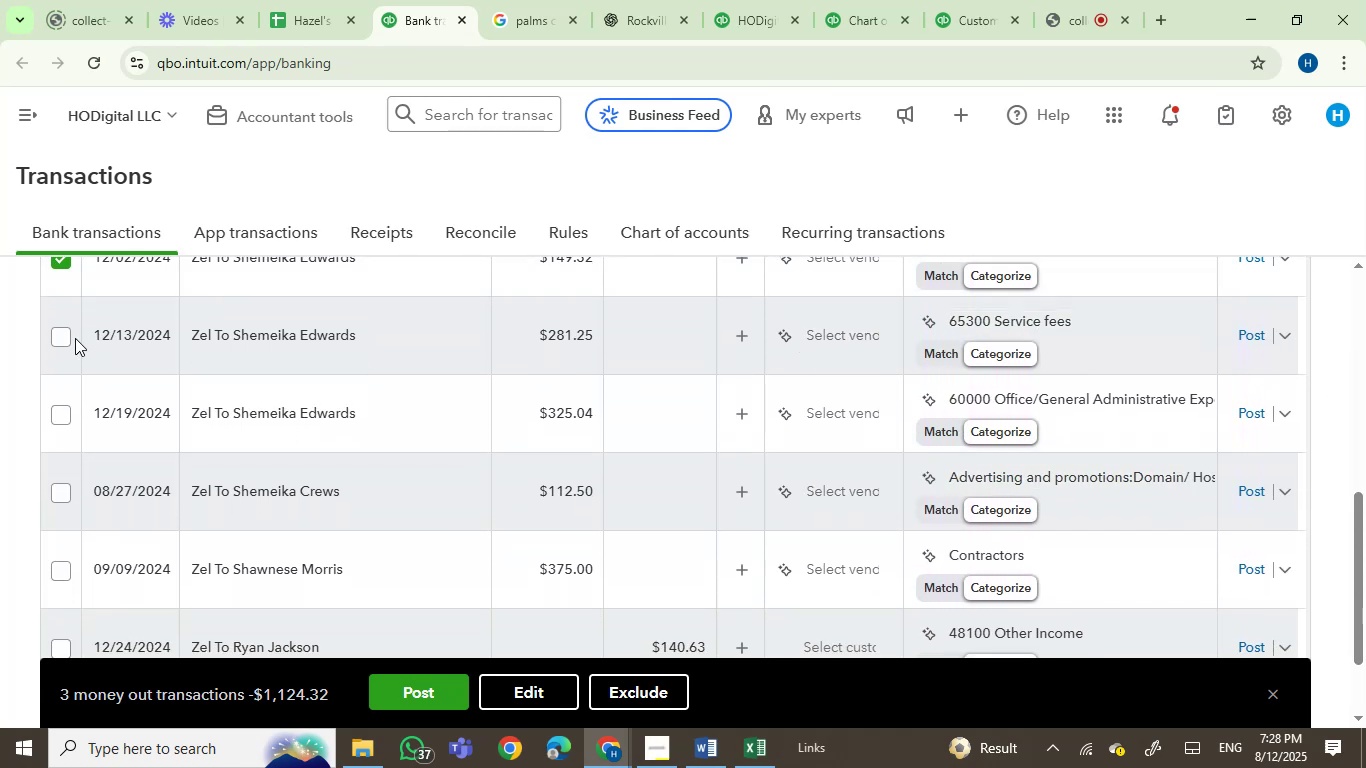 
left_click([65, 337])
 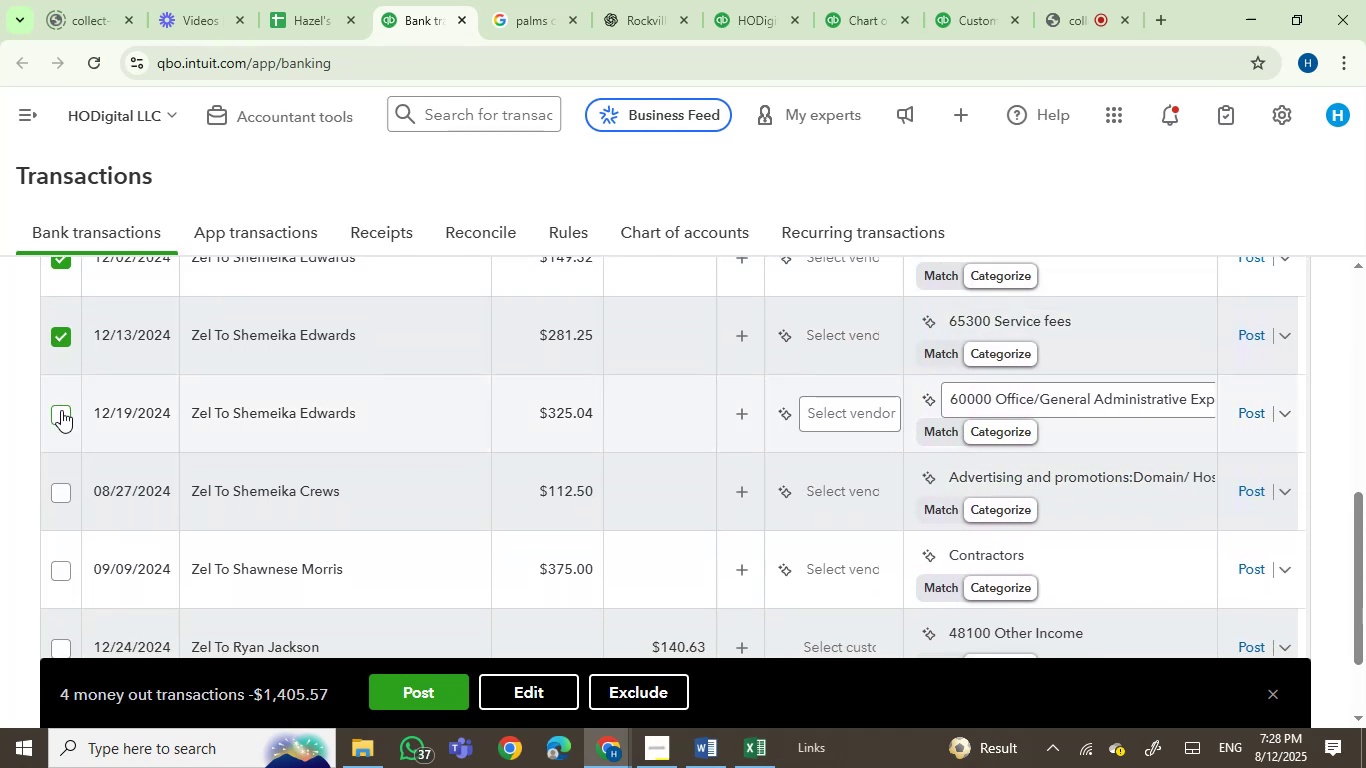 
left_click([61, 411])
 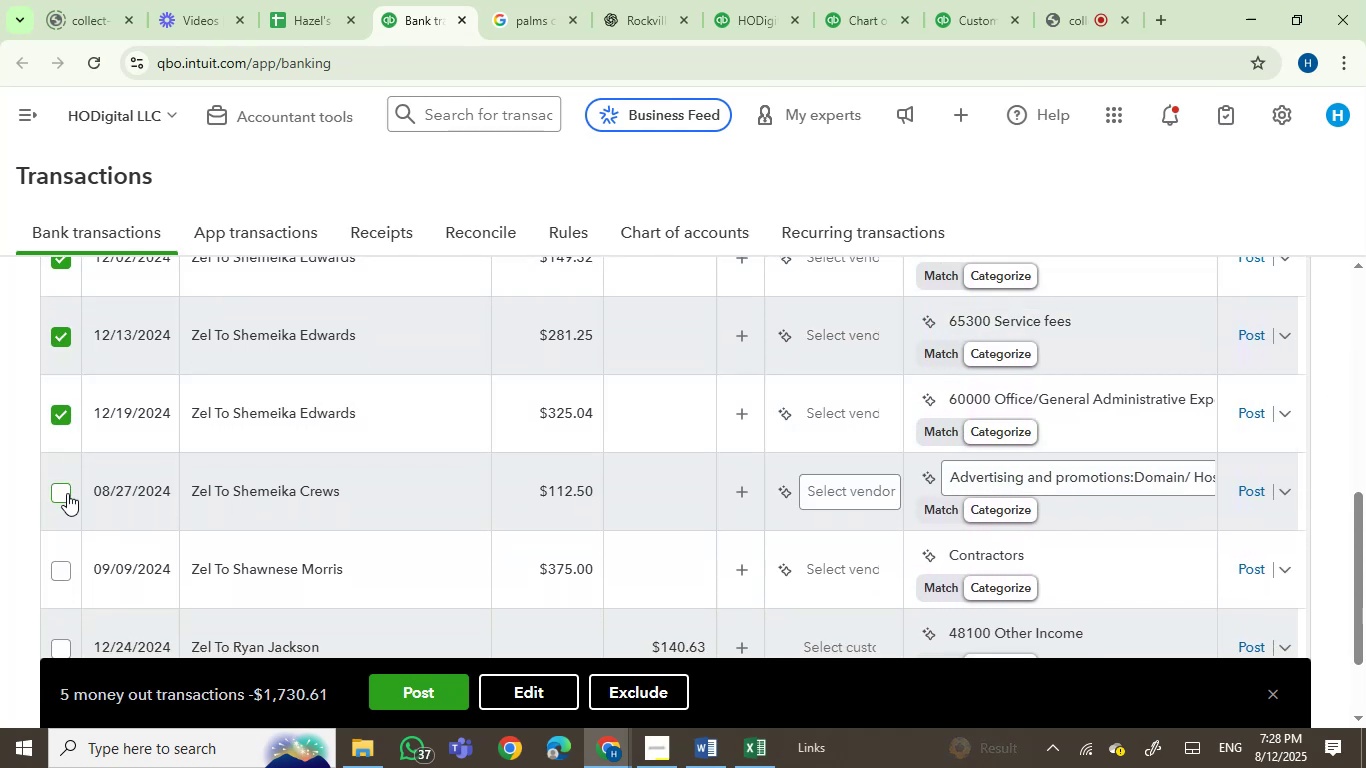 
left_click([64, 495])
 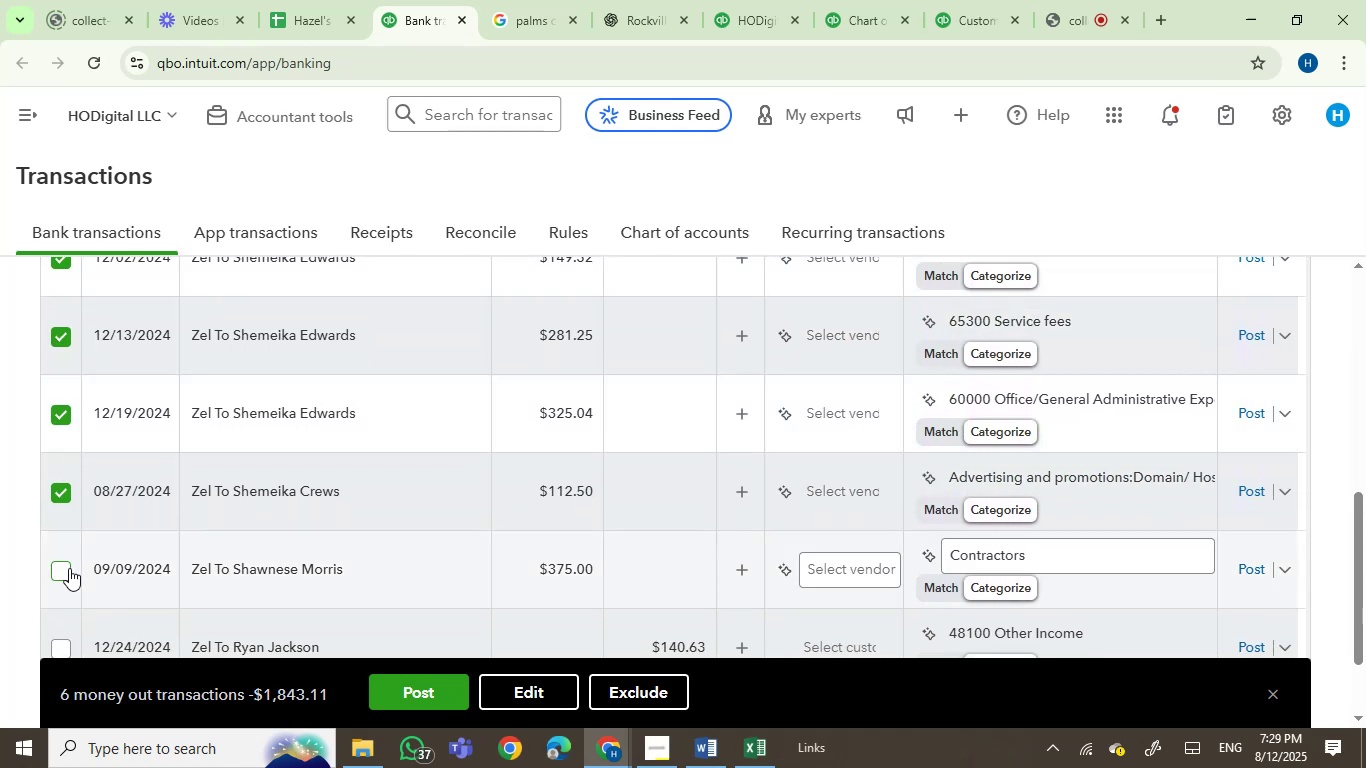 
left_click([69, 568])
 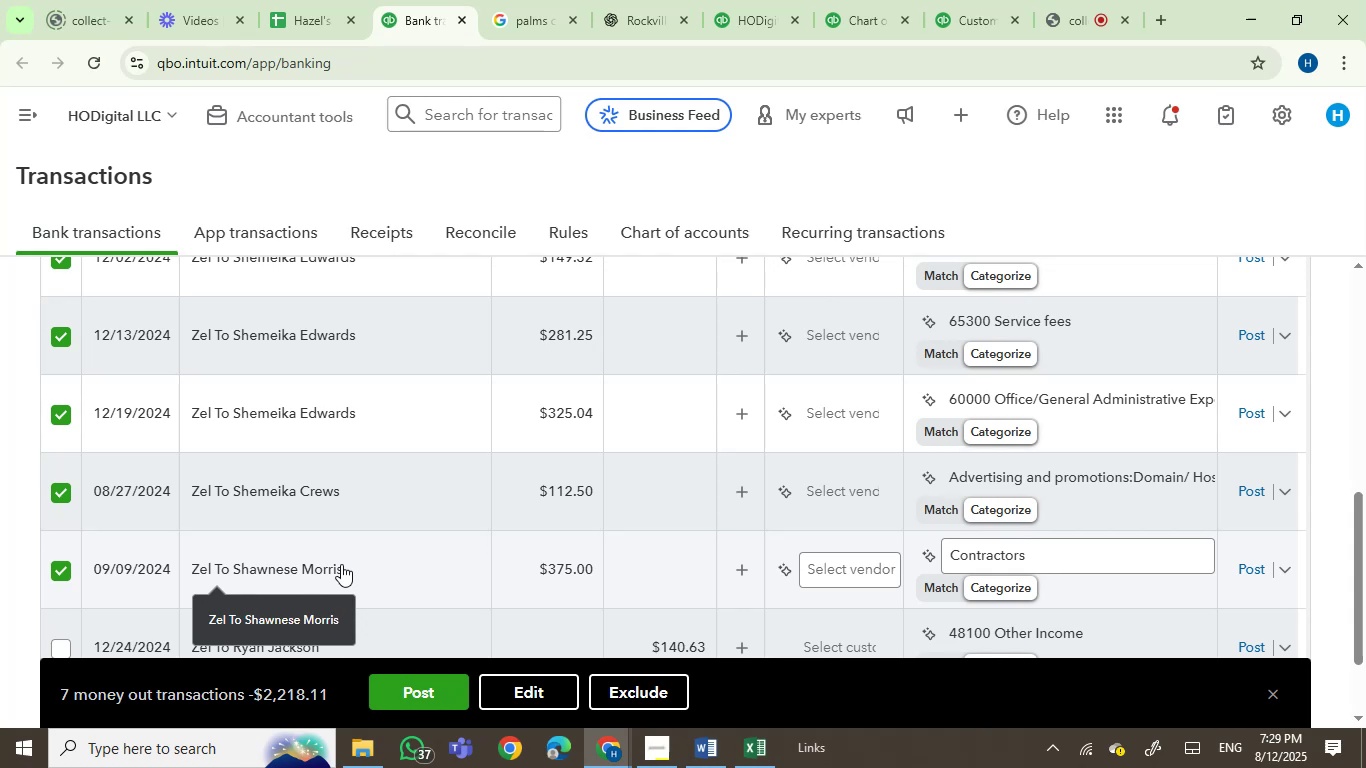 
scroll: coordinate [601, 439], scroll_direction: down, amount: 2.0
 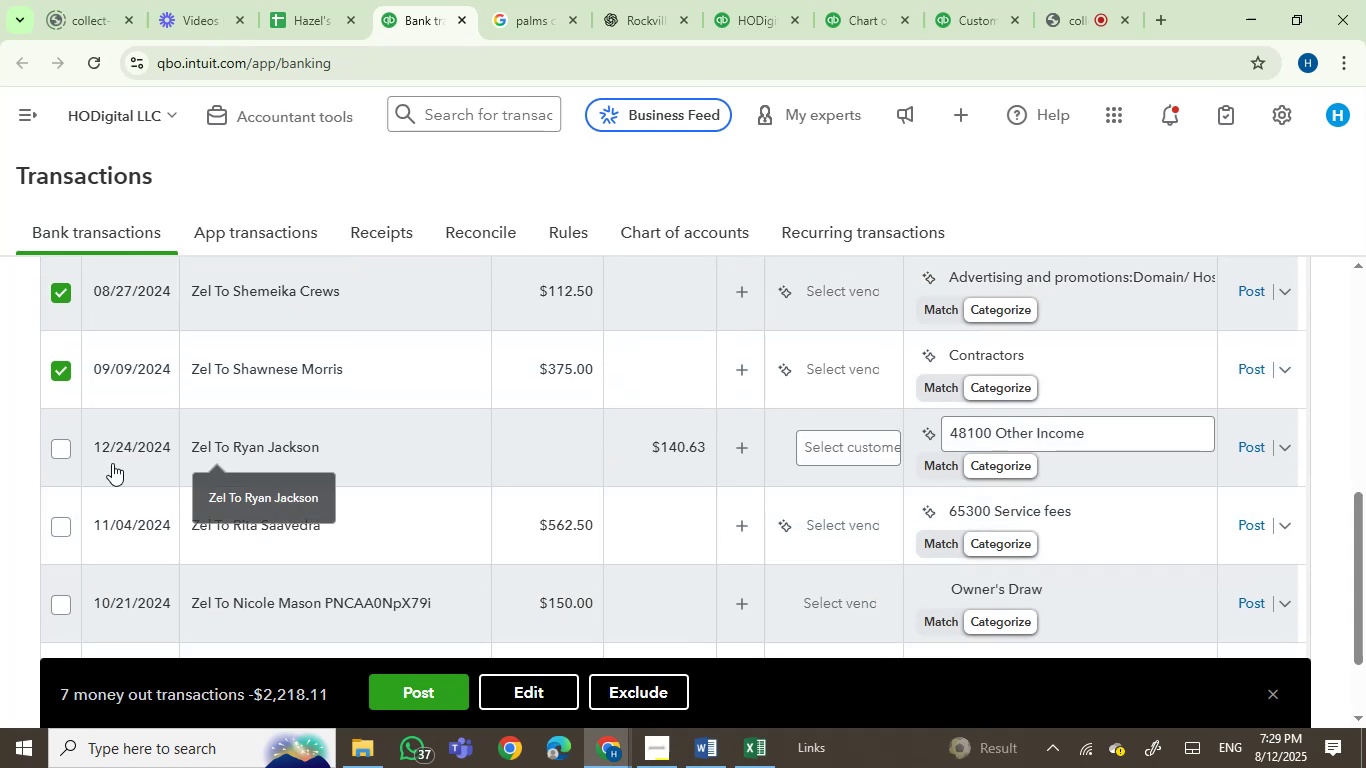 
left_click([63, 450])
 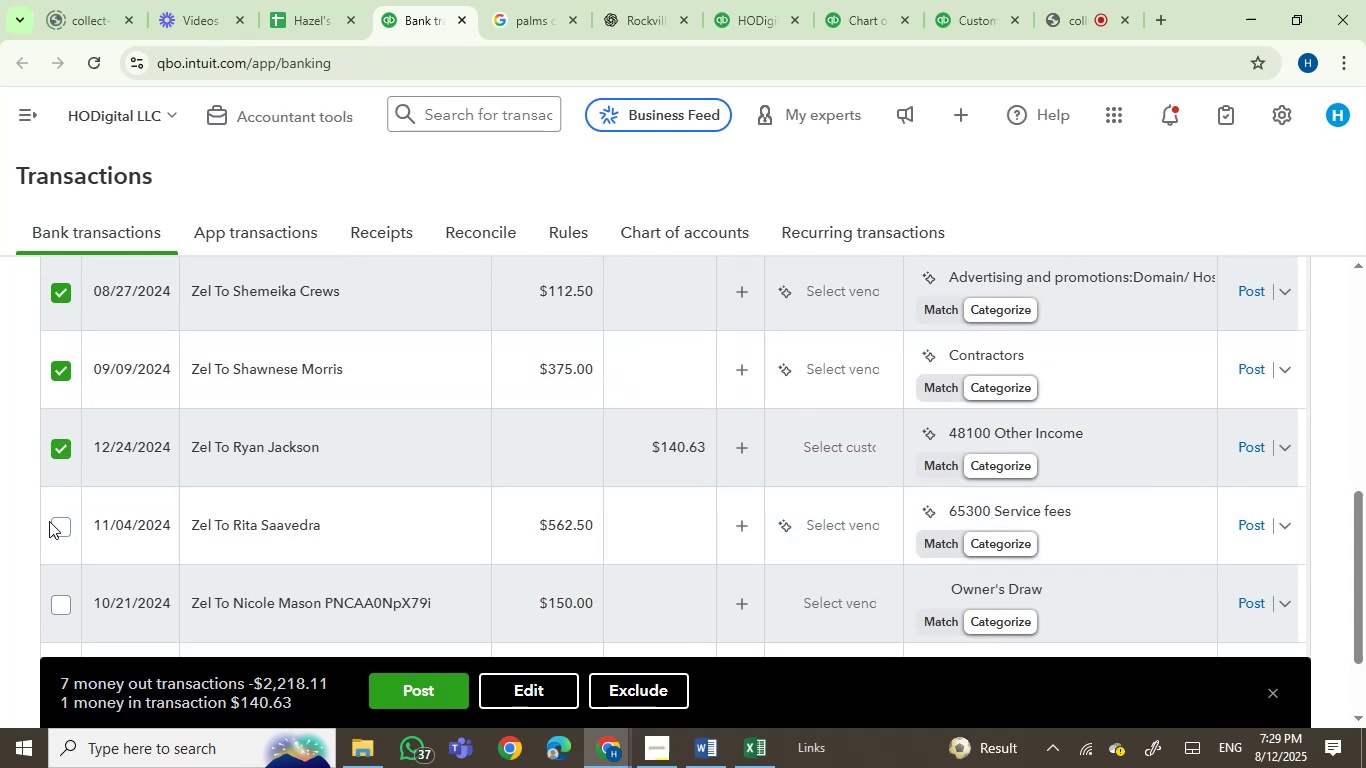 
left_click([54, 528])
 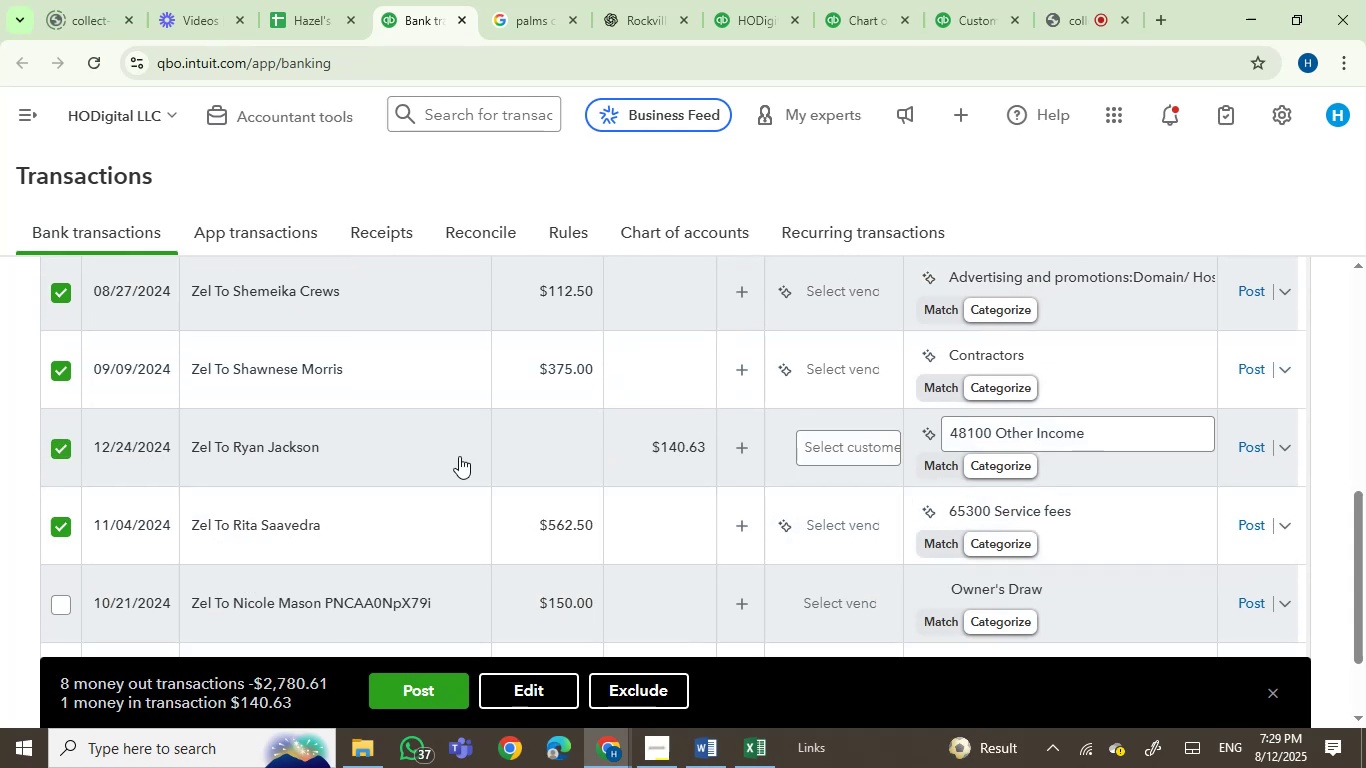 
scroll: coordinate [460, 456], scroll_direction: down, amount: 2.0
 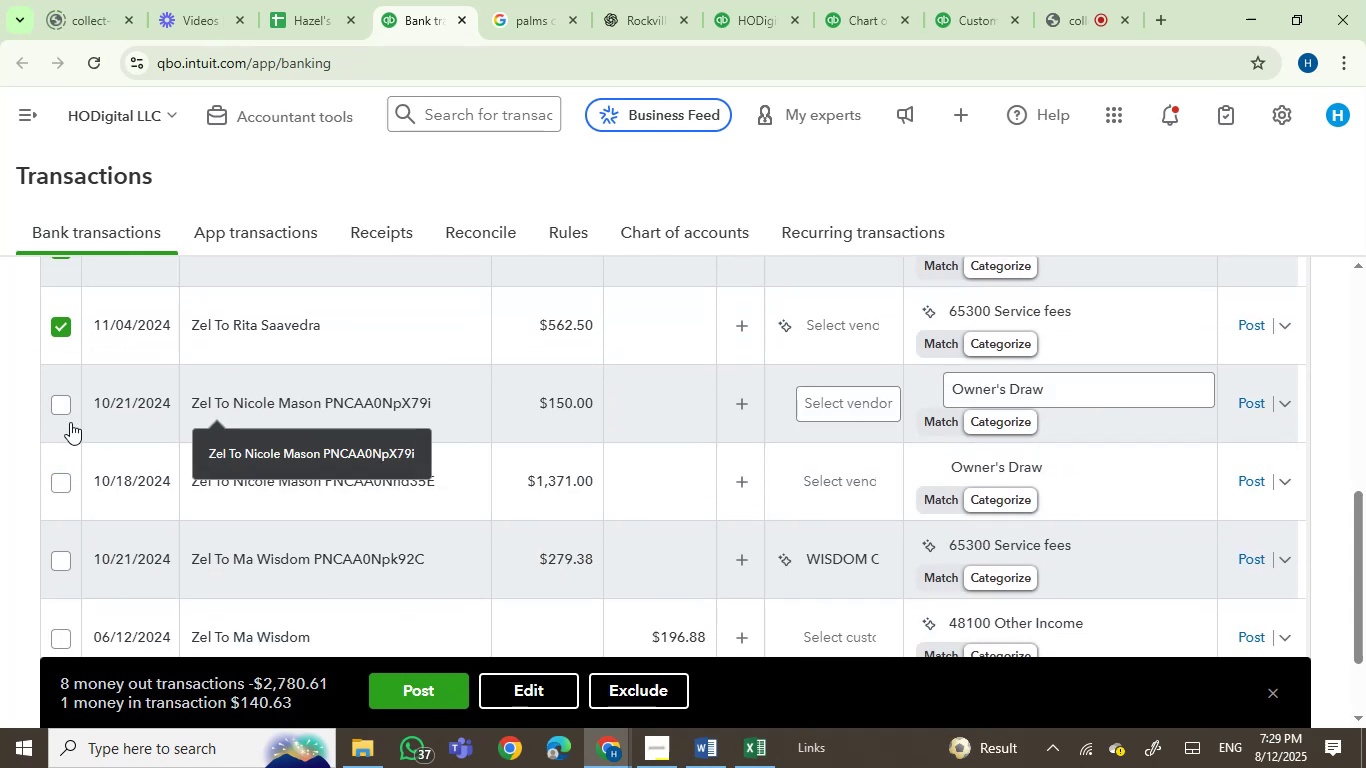 
left_click([57, 409])
 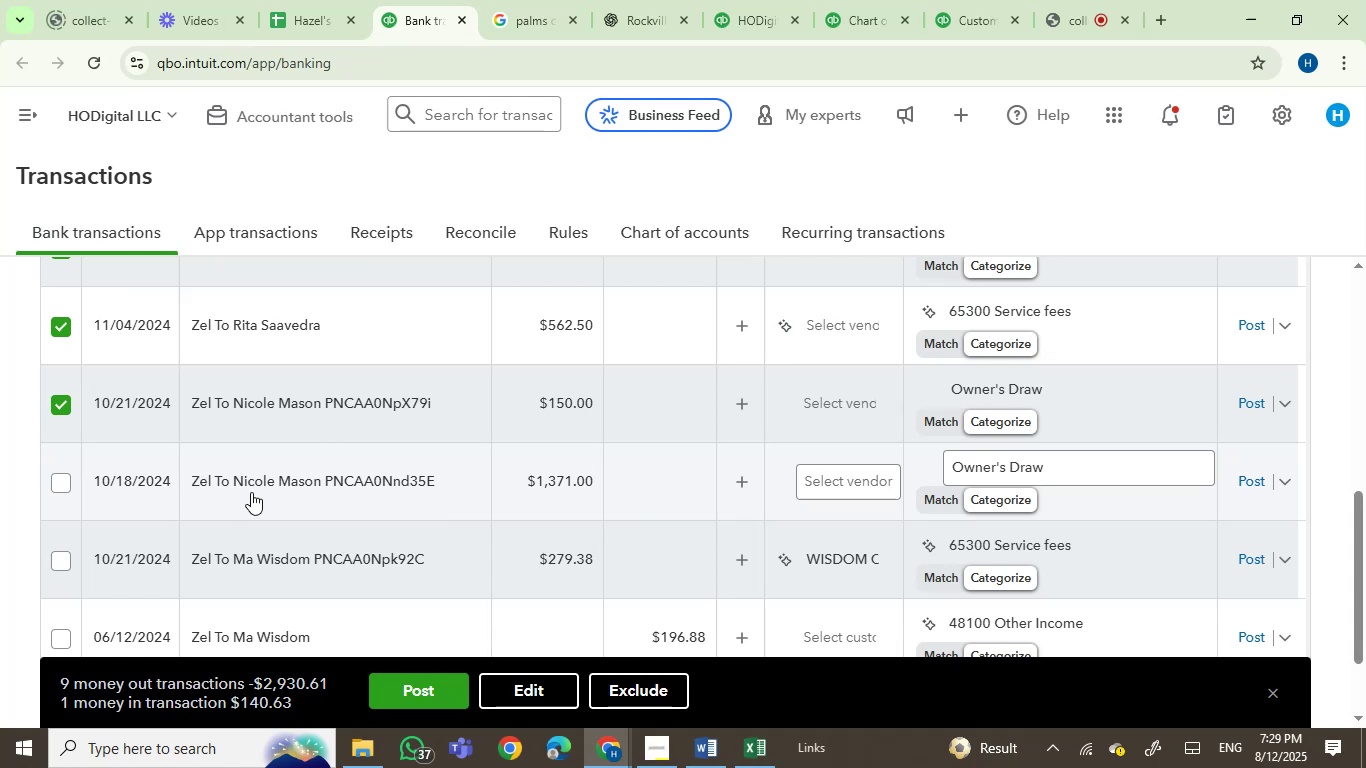 
wait(7.93)
 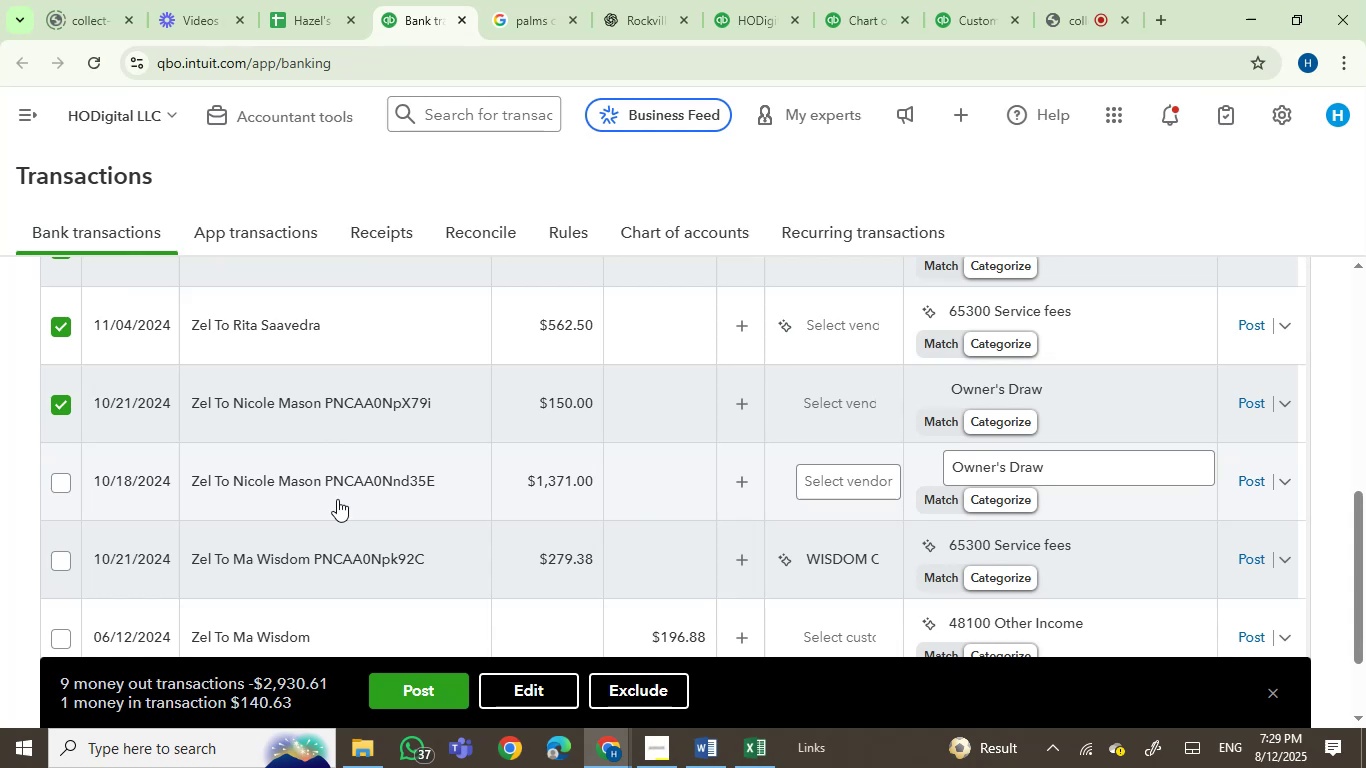 
left_click([64, 483])
 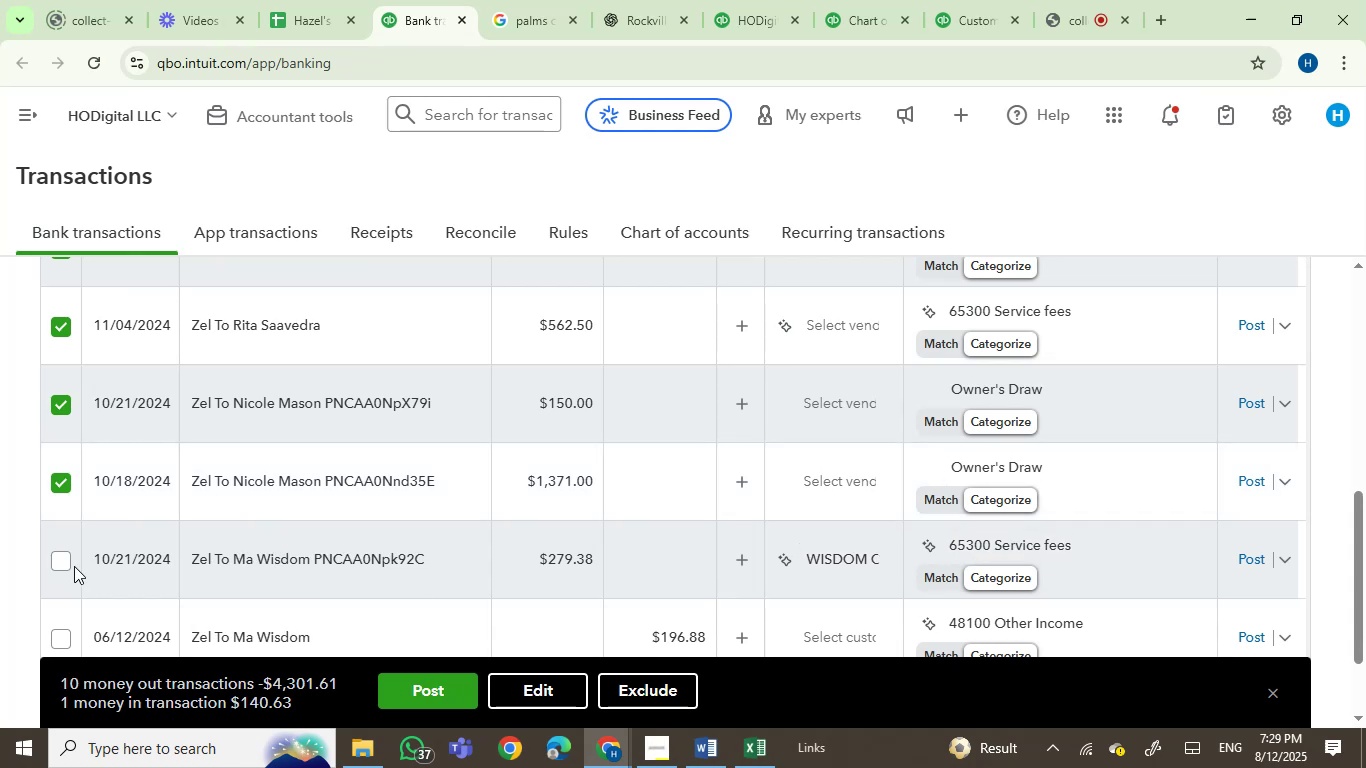 
left_click([57, 566])
 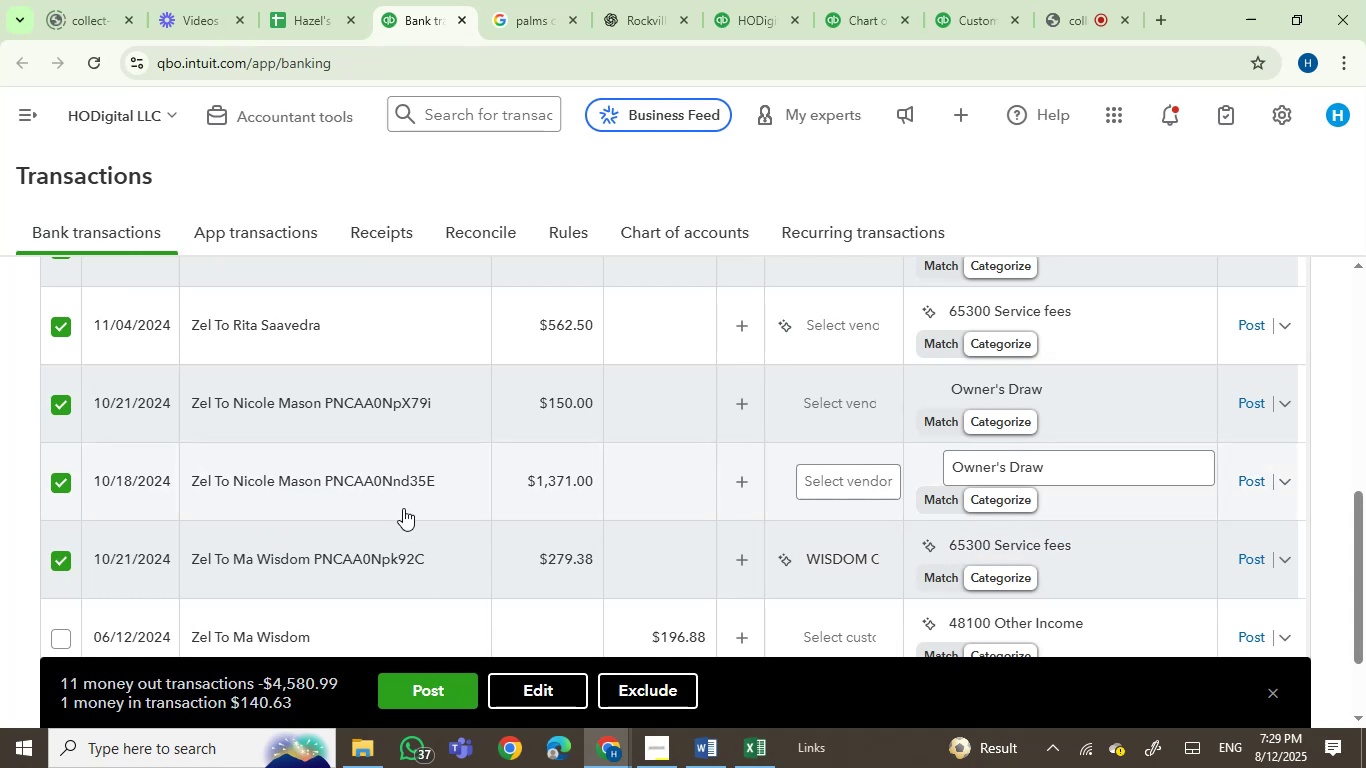 
scroll: coordinate [403, 508], scroll_direction: down, amount: 2.0
 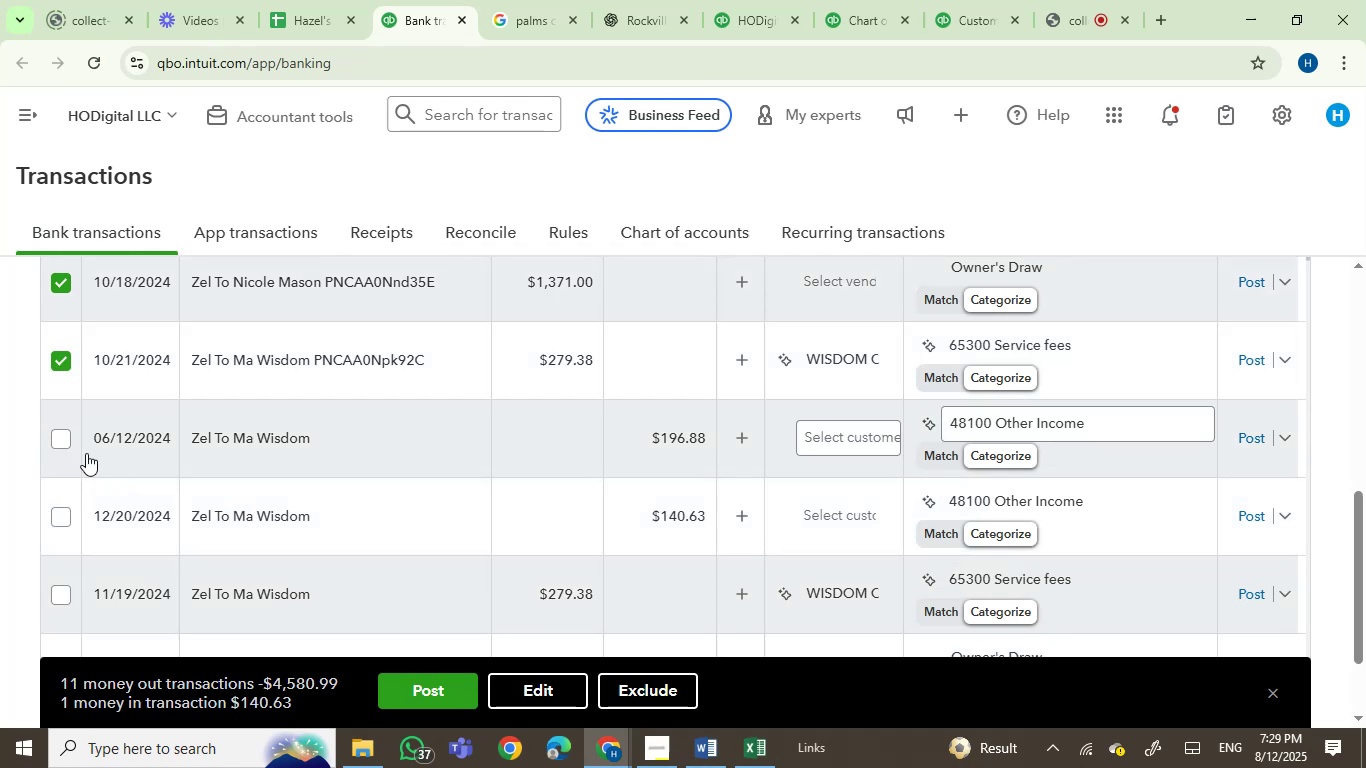 
left_click([70, 443])
 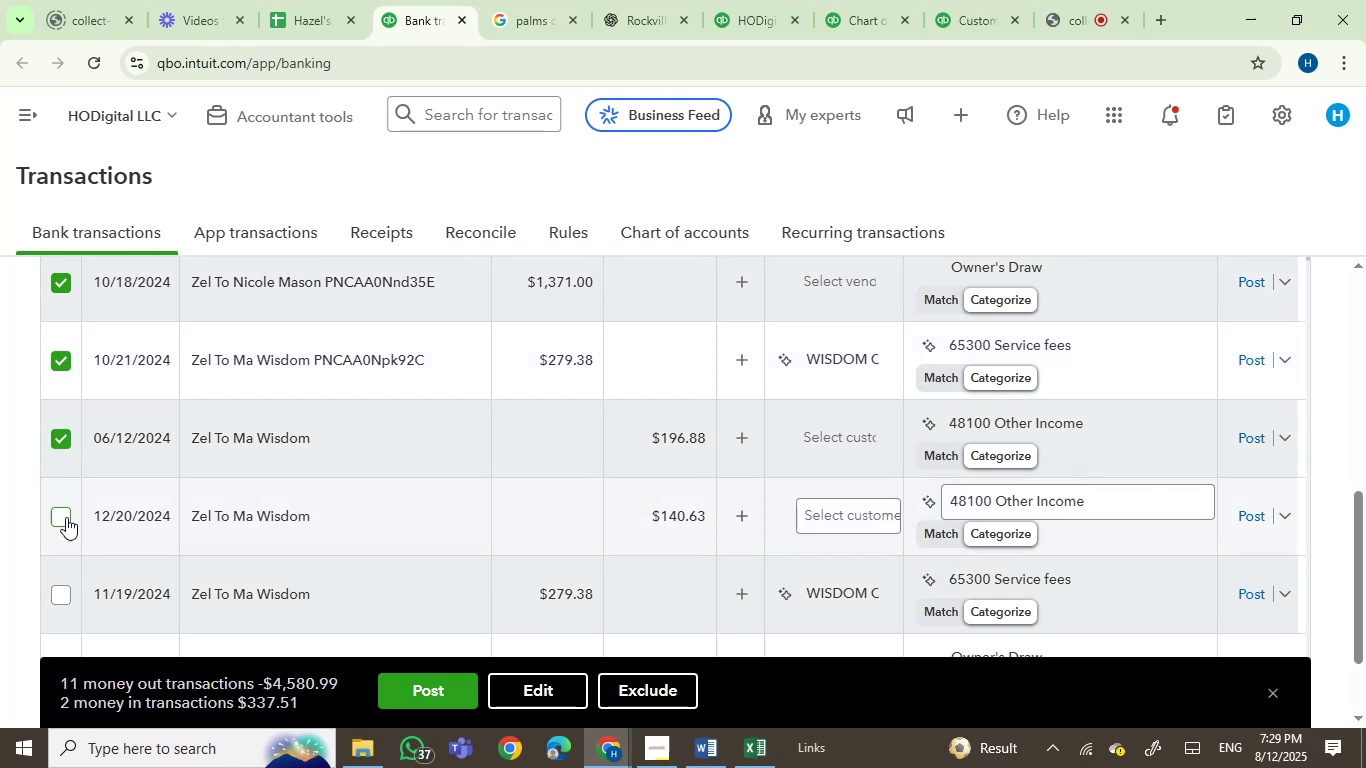 
left_click([66, 516])
 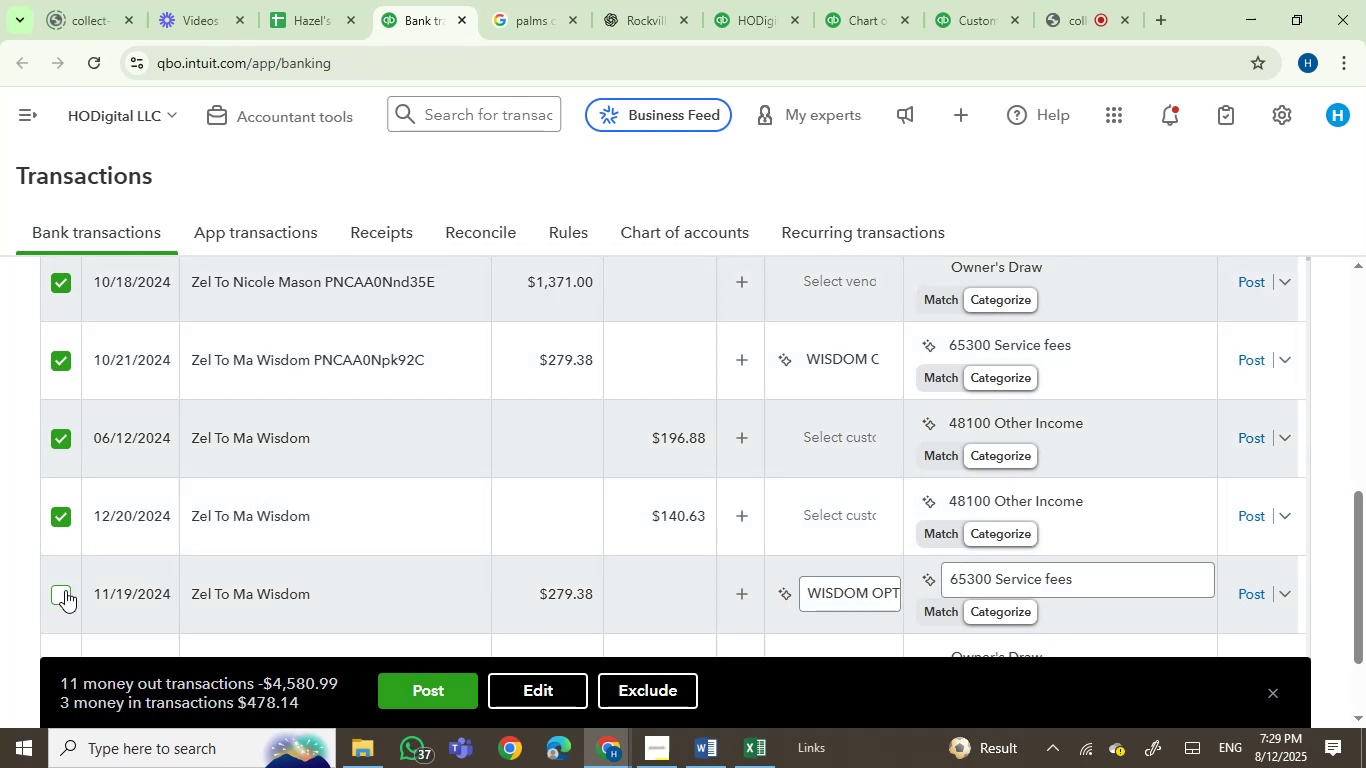 
left_click([60, 594])
 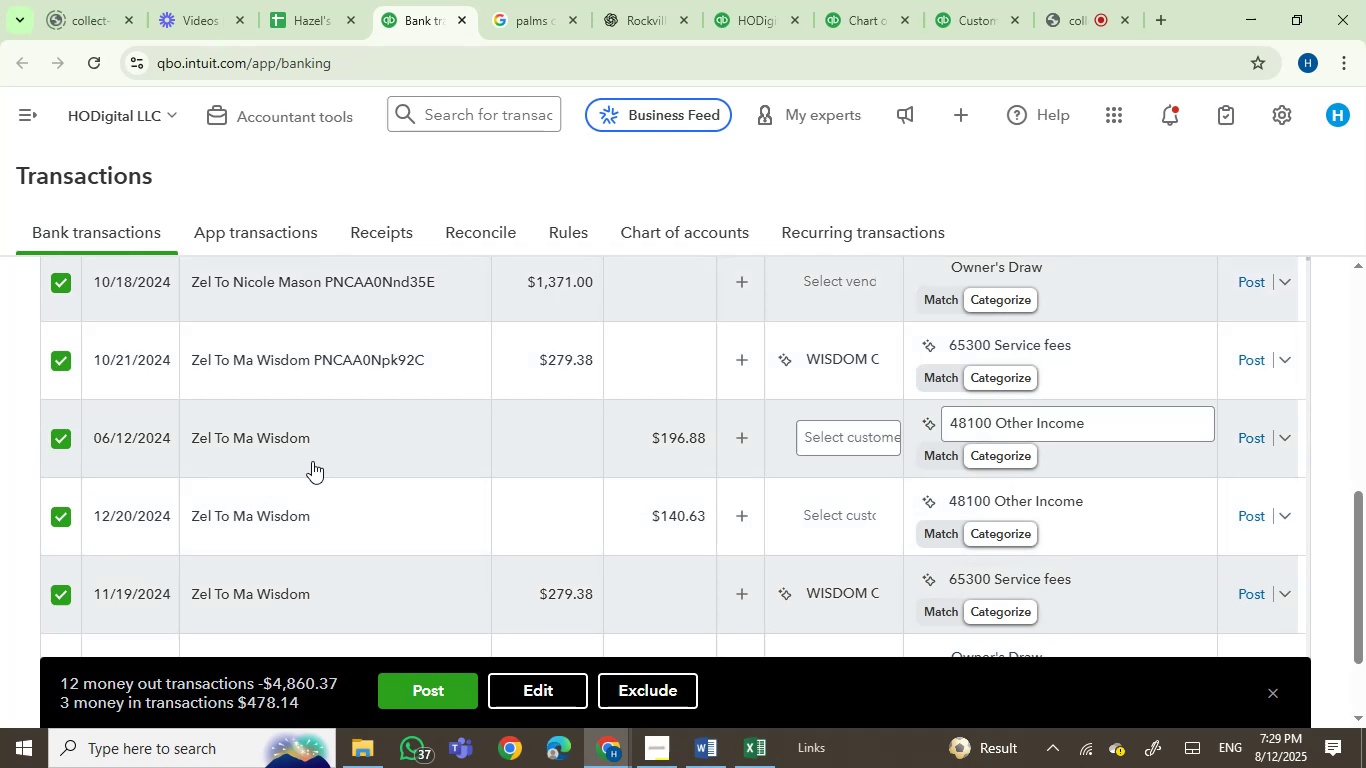 
scroll: coordinate [312, 461], scroll_direction: down, amount: 3.0
 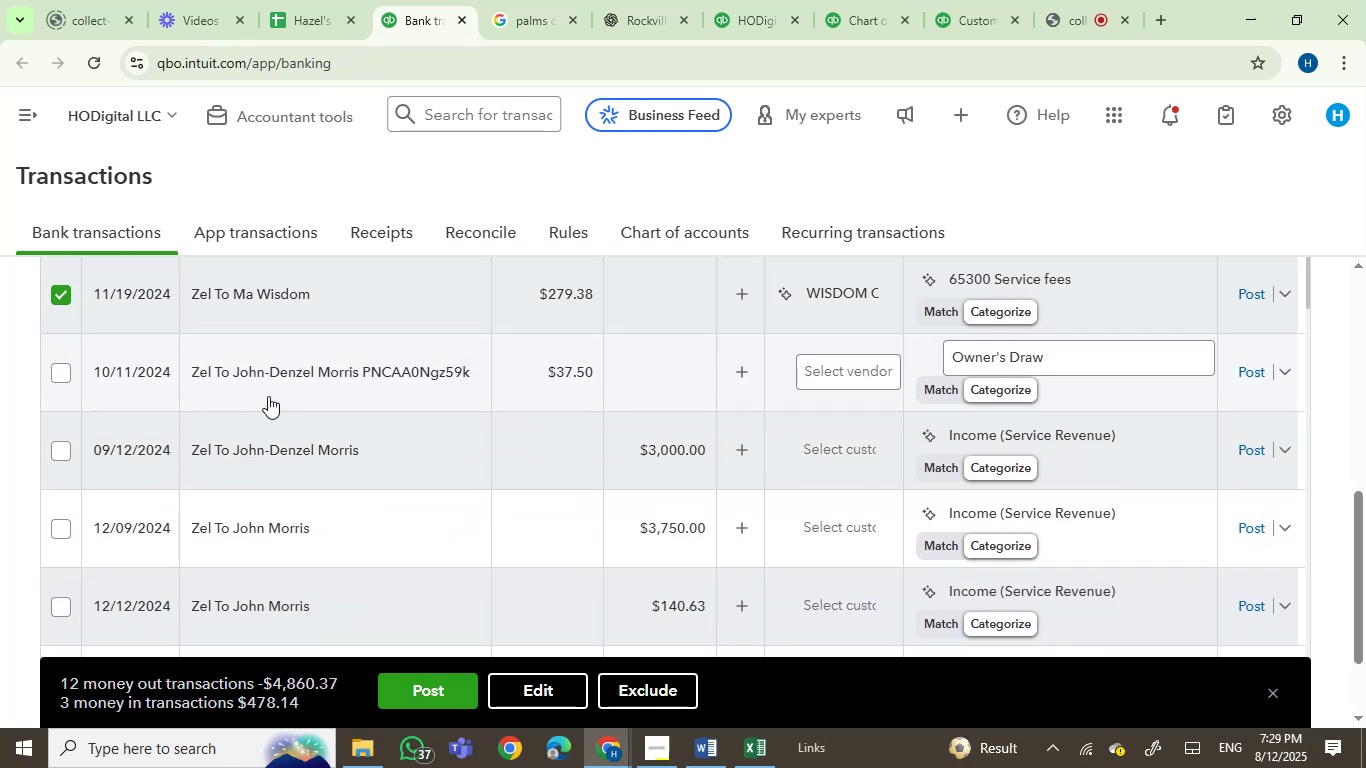 
left_click([51, 371])
 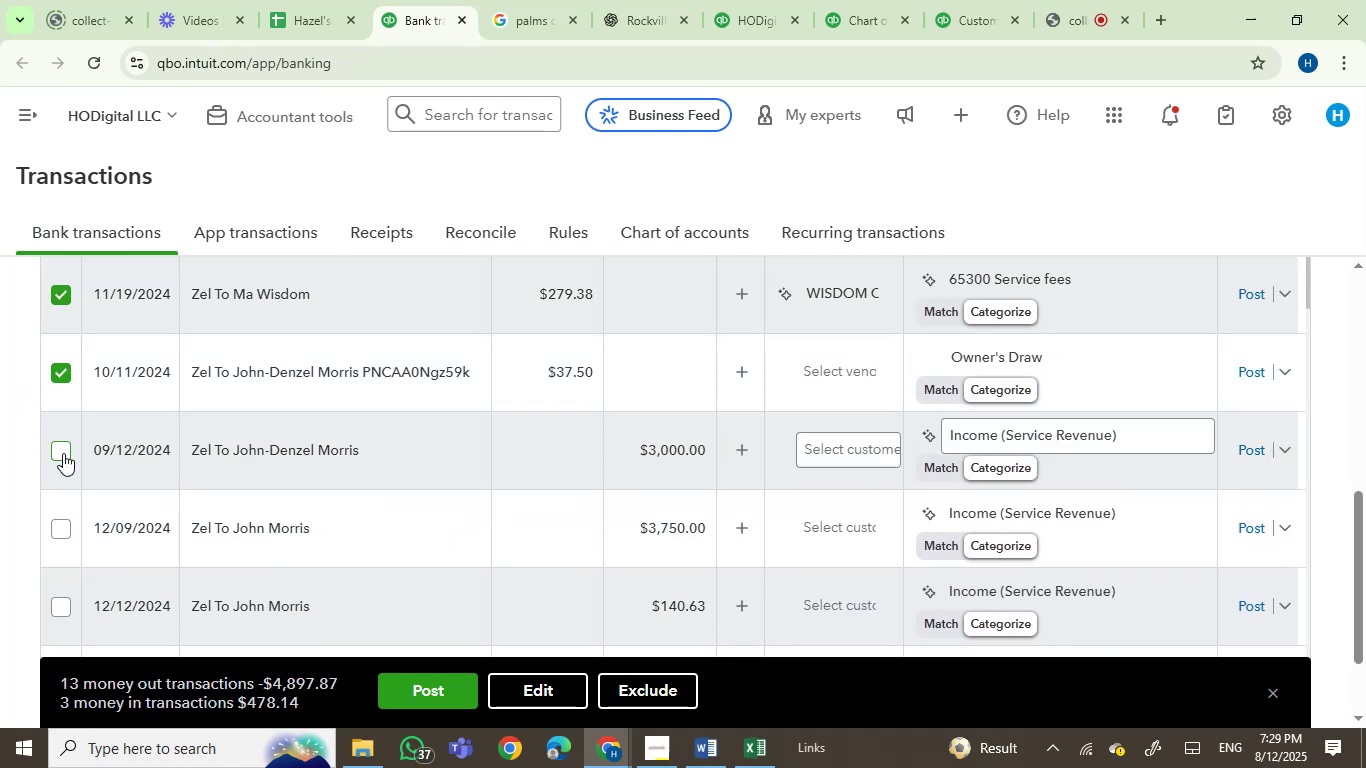 
left_click([63, 453])
 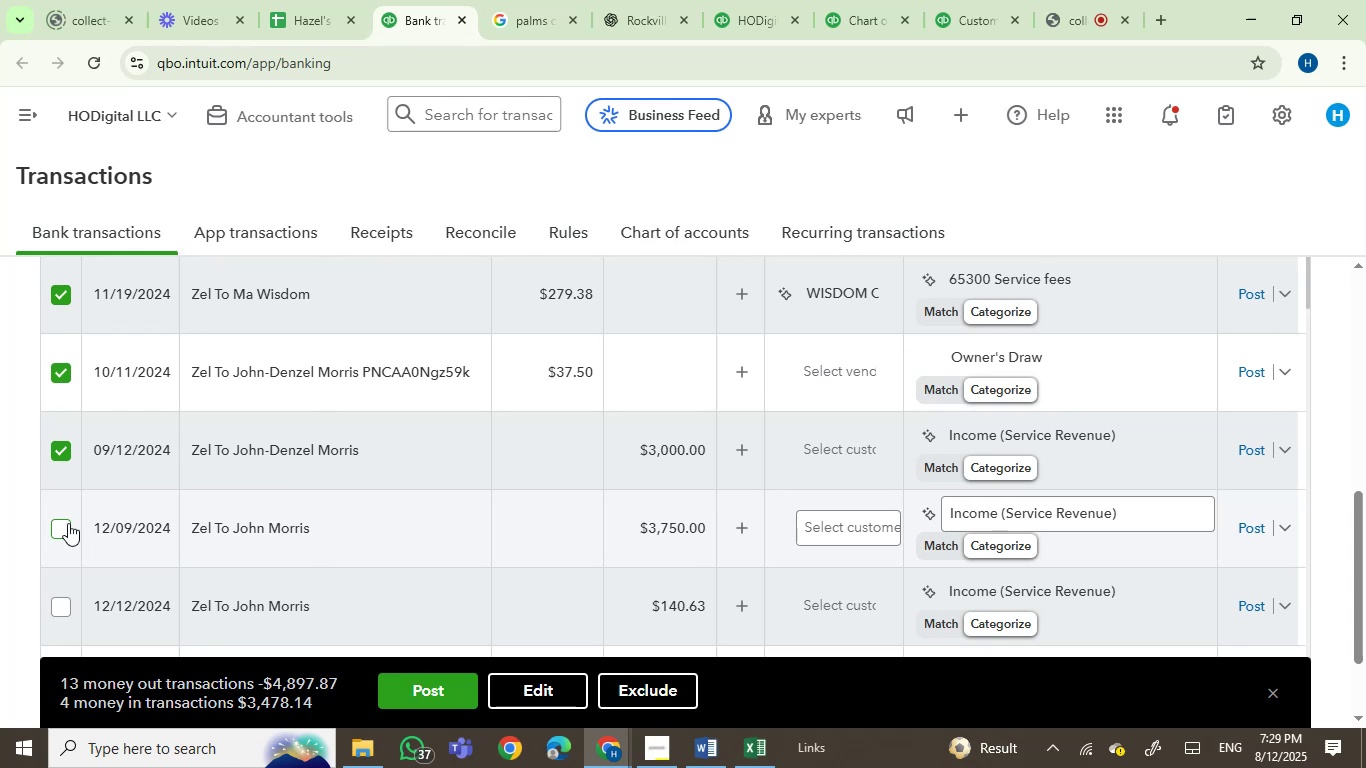 
left_click([67, 524])
 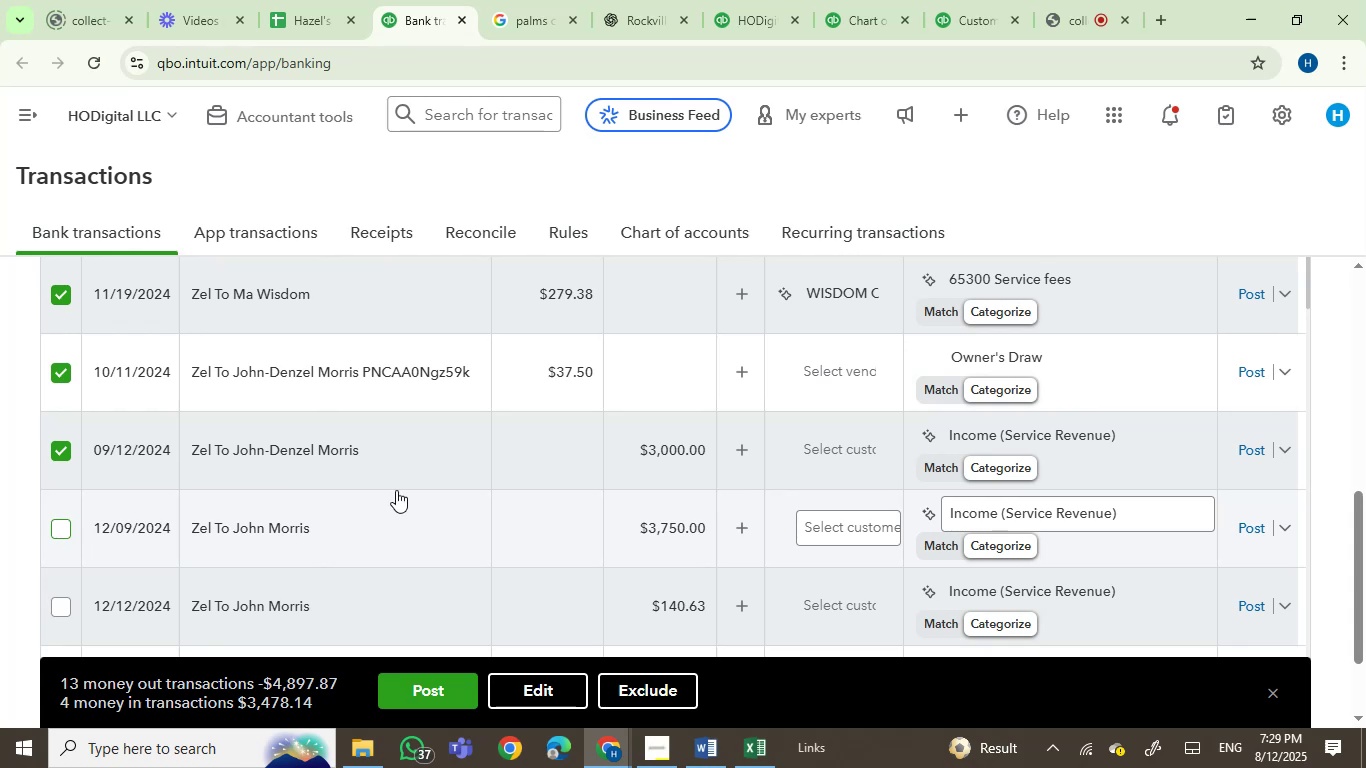 
scroll: coordinate [402, 488], scroll_direction: down, amount: 3.0
 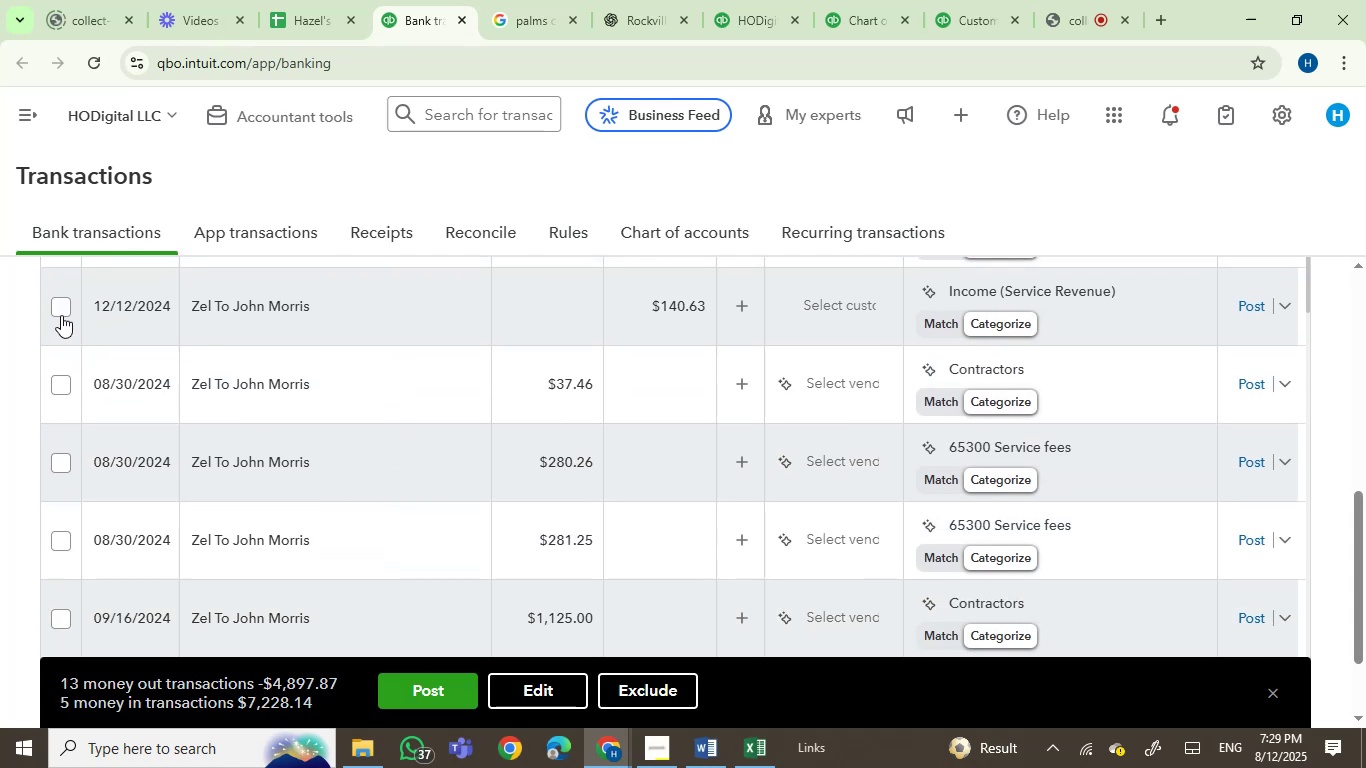 
left_click([53, 308])
 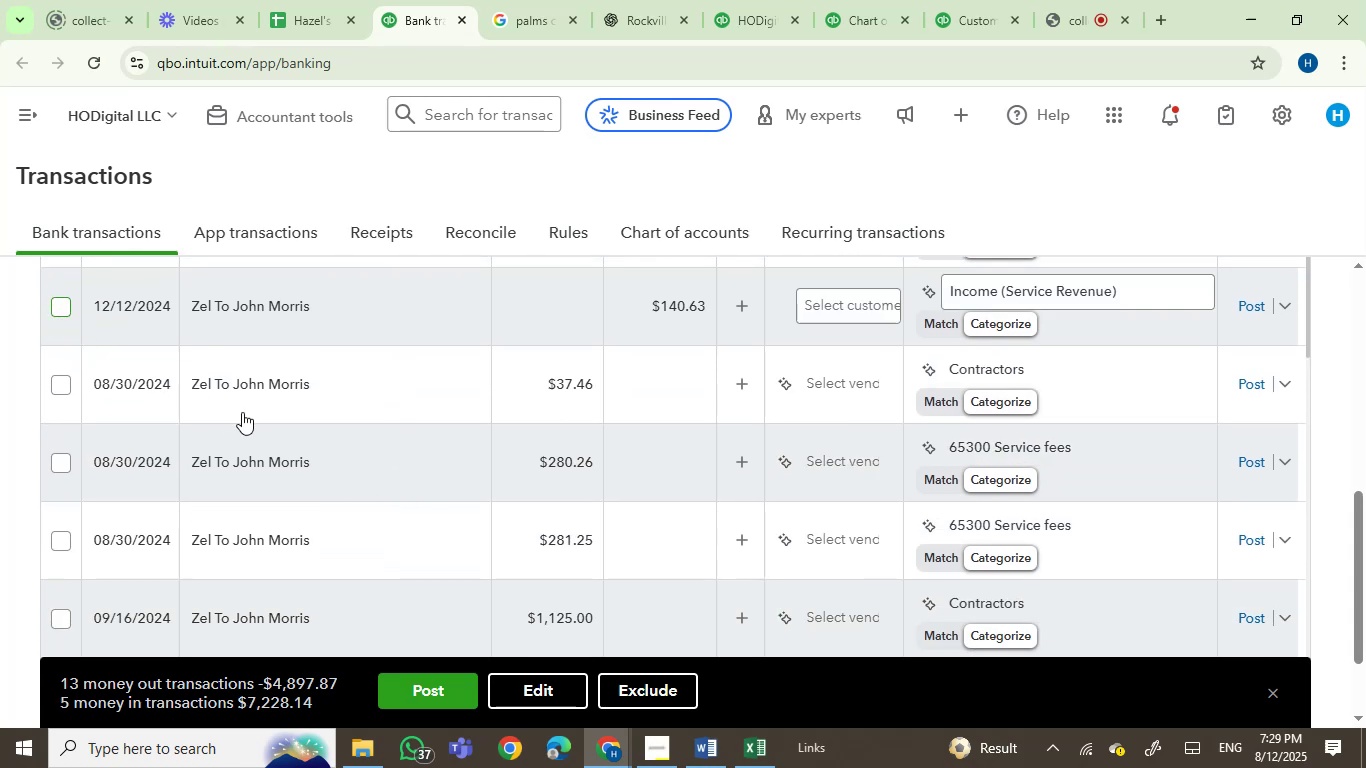 
scroll: coordinate [245, 413], scroll_direction: none, amount: 0.0
 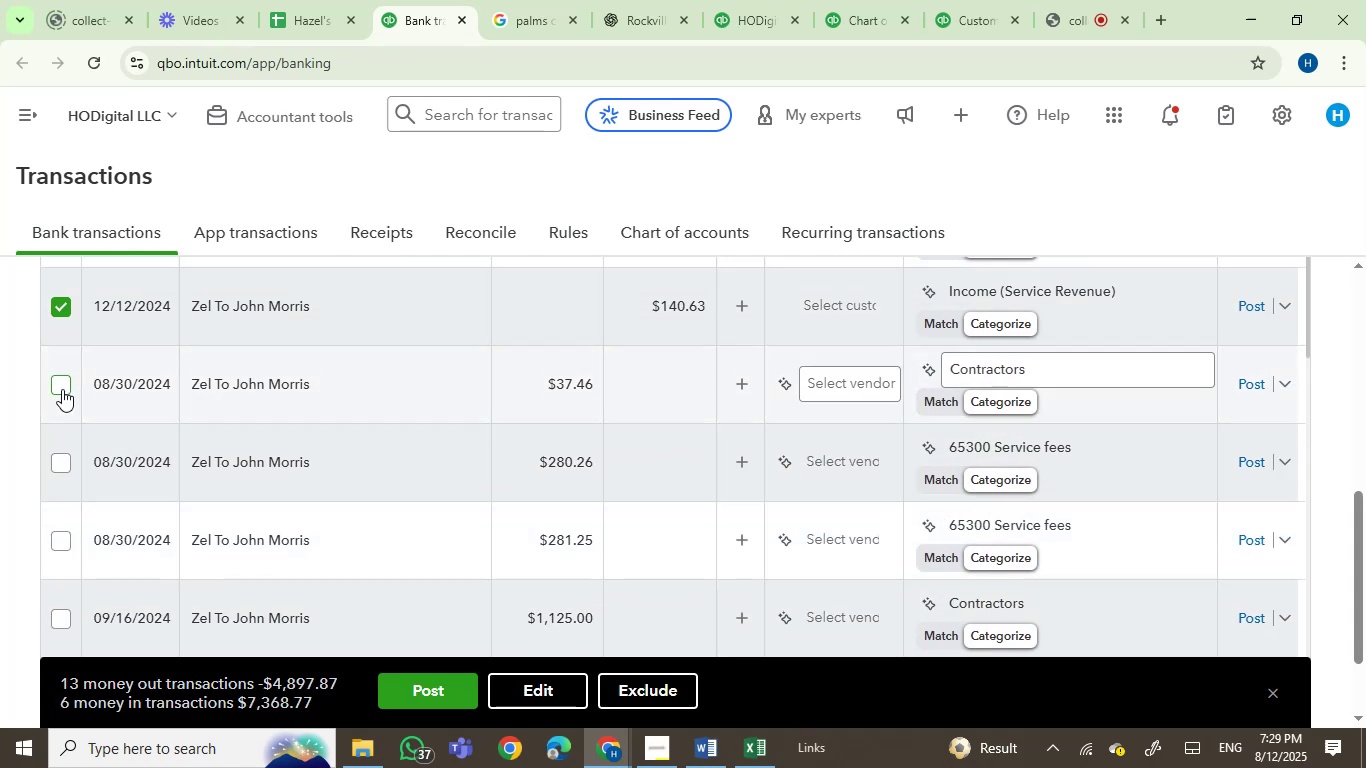 
left_click([61, 389])
 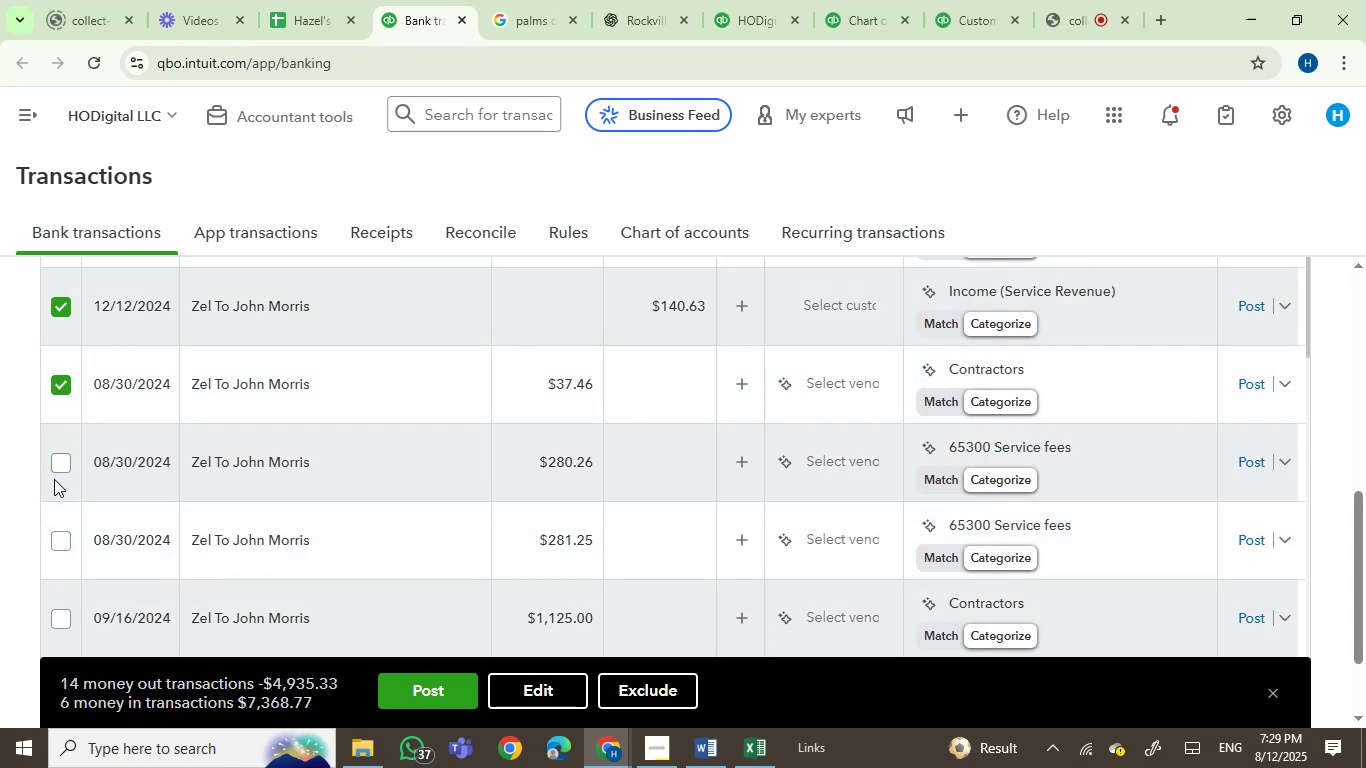 
left_click([57, 465])
 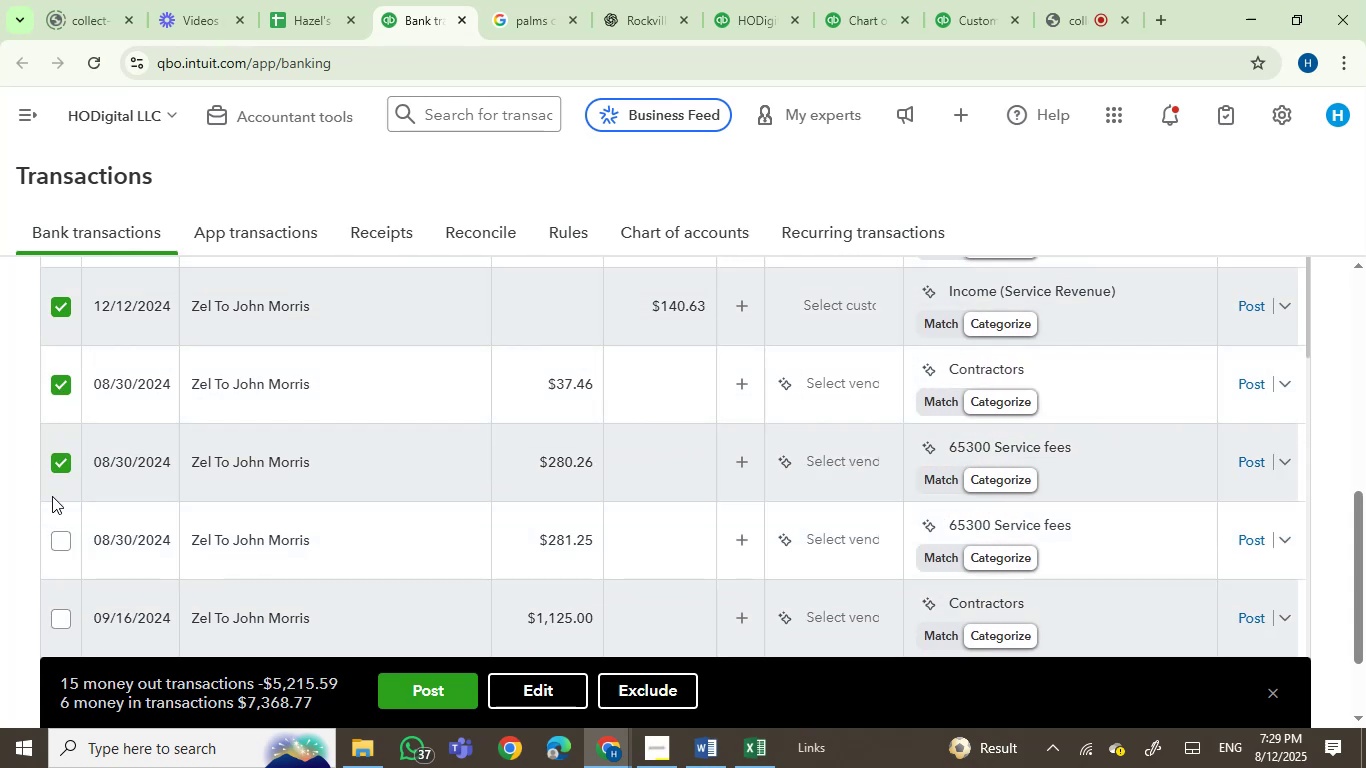 
left_click([49, 539])
 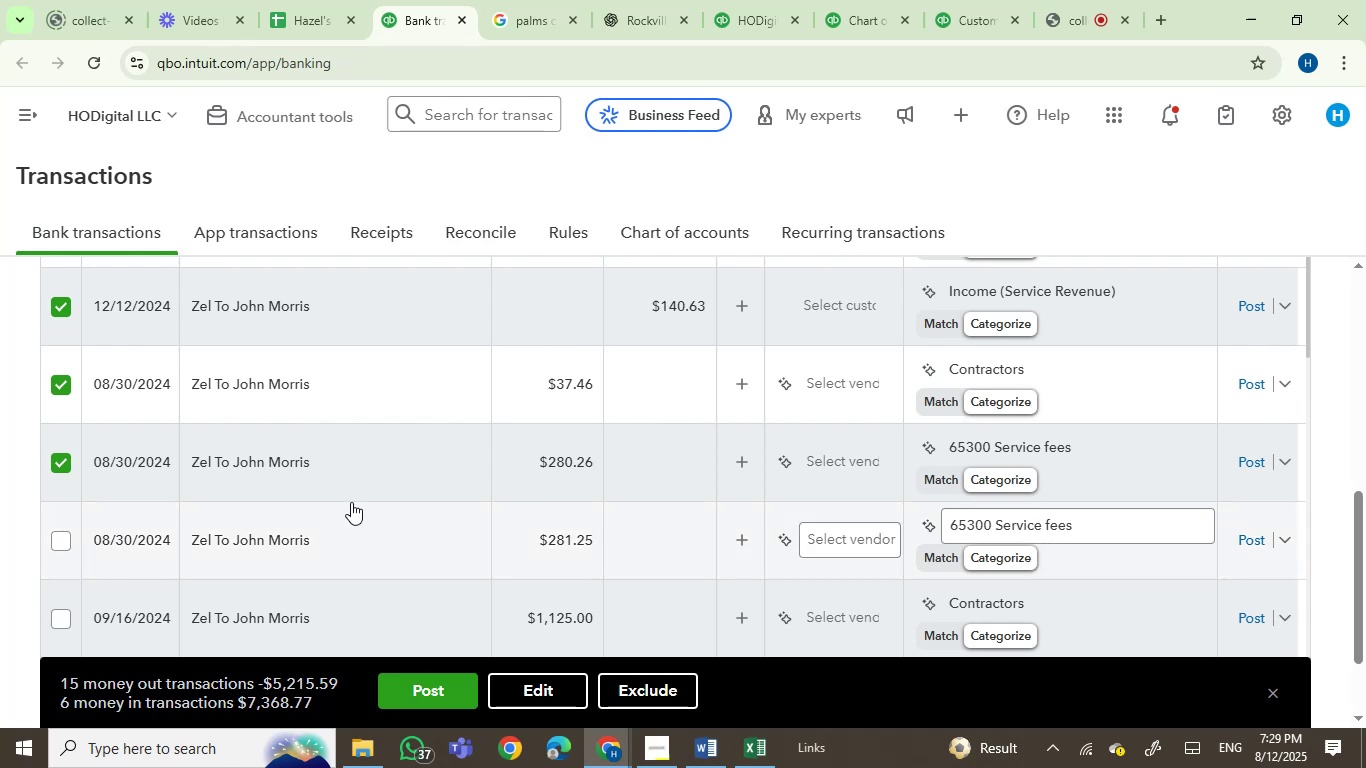 
scroll: coordinate [351, 502], scroll_direction: down, amount: 2.0
 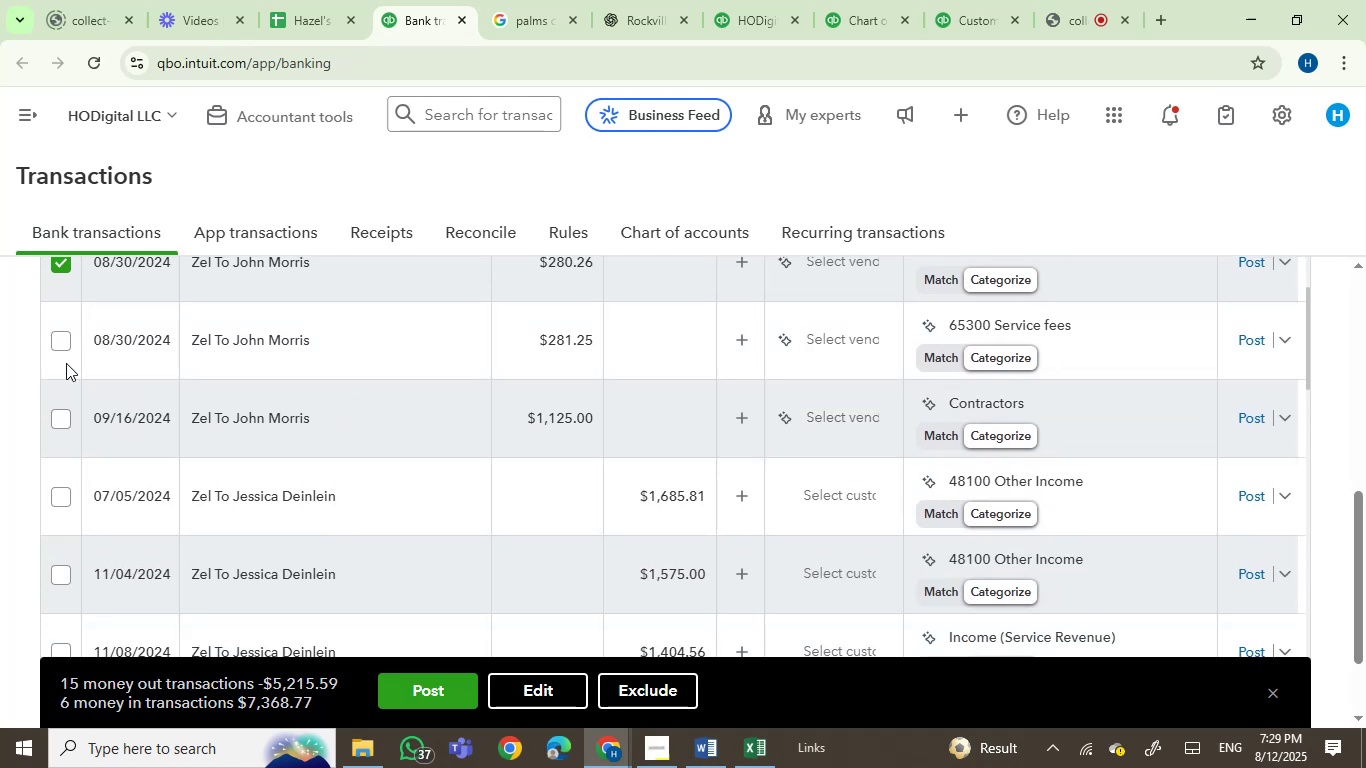 
left_click([66, 341])
 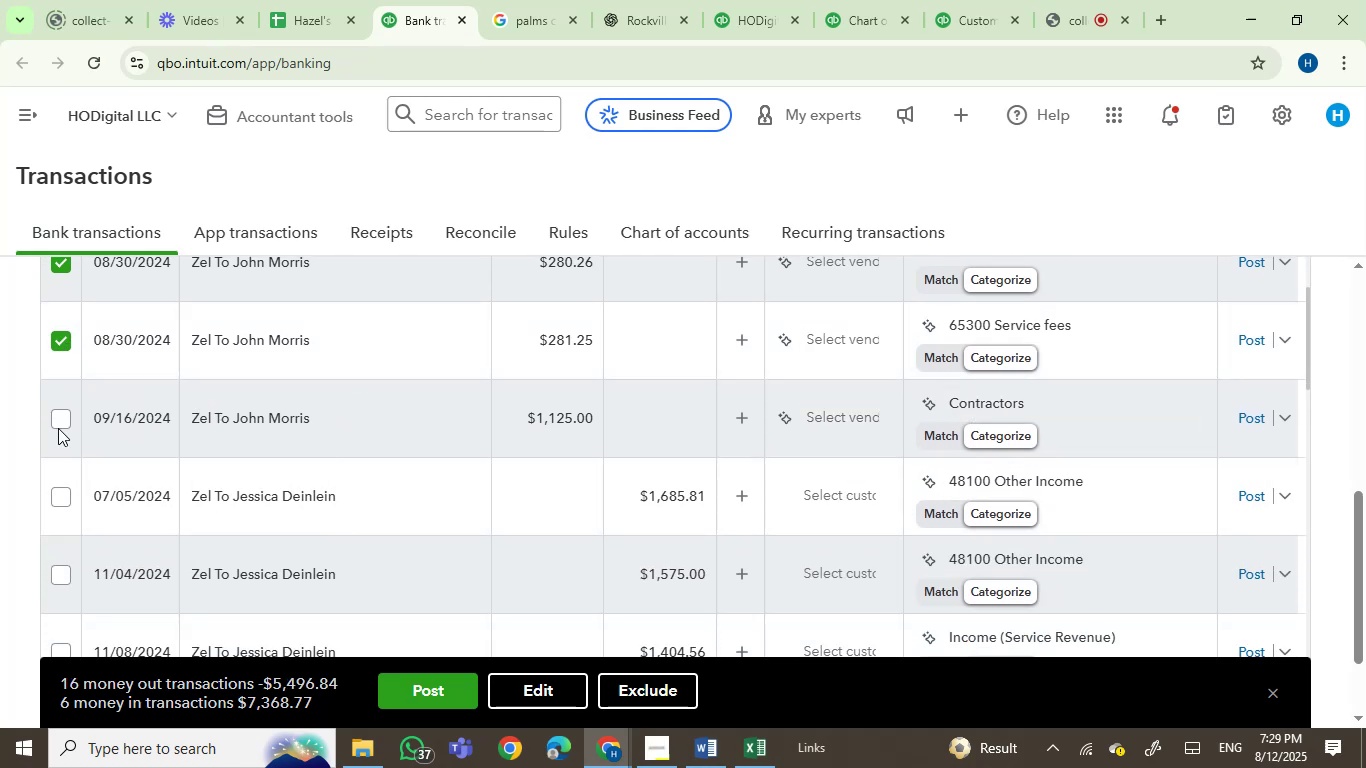 
left_click([58, 423])
 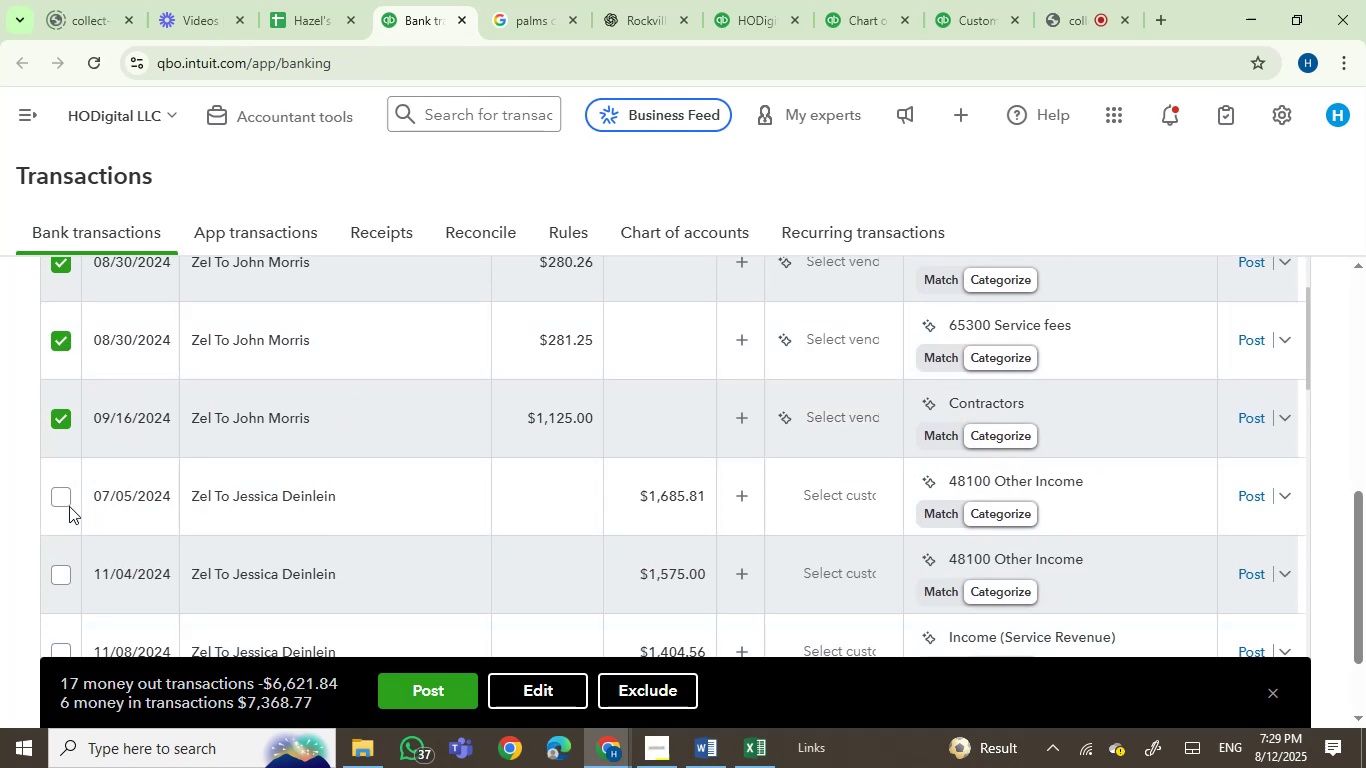 
scroll: coordinate [371, 499], scroll_direction: down, amount: 1.0
 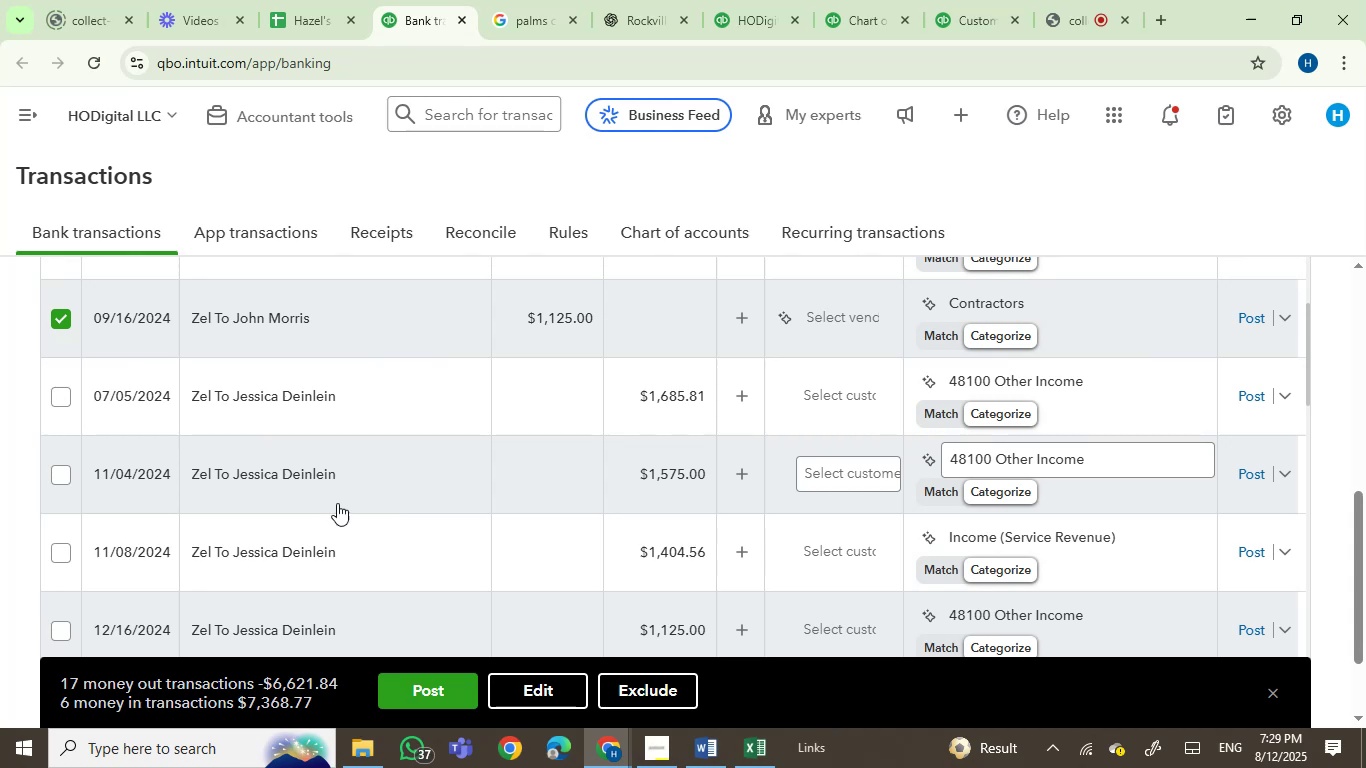 
left_click([56, 403])
 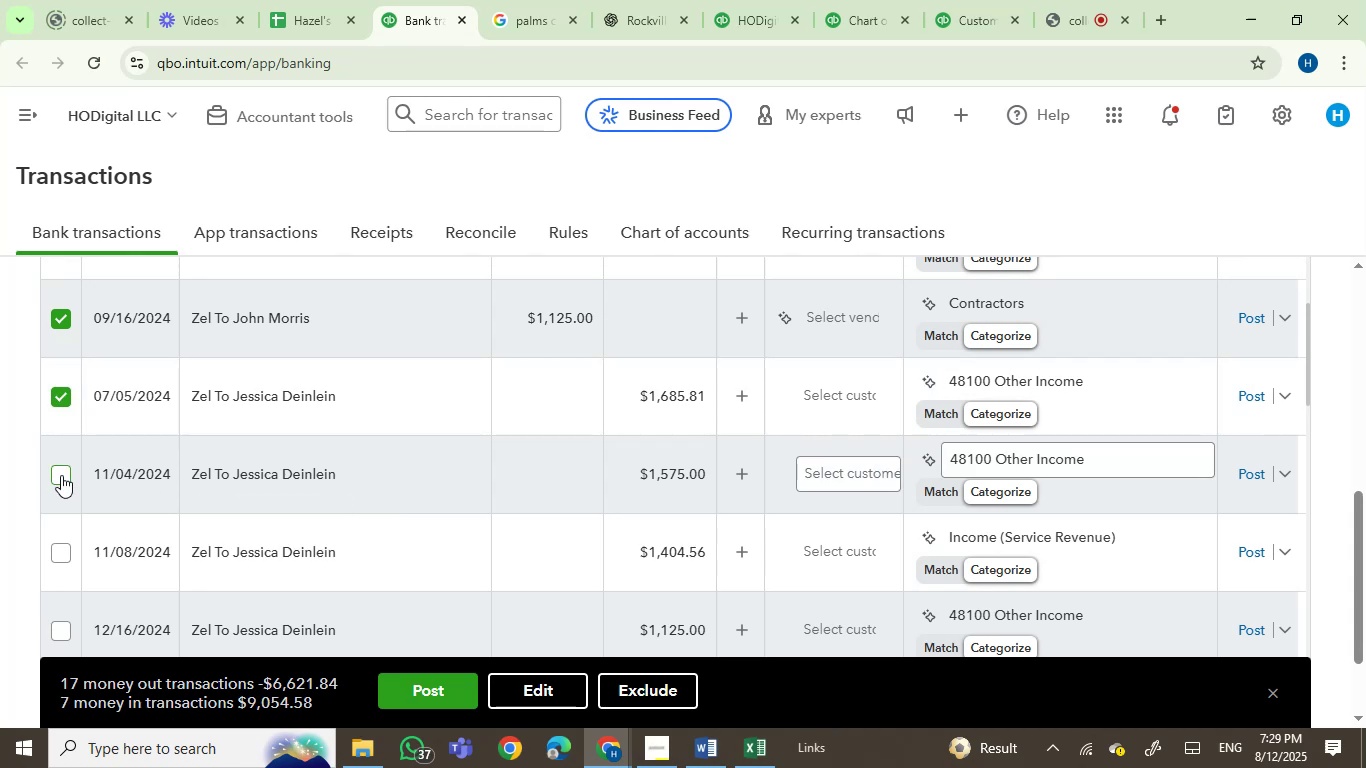 
left_click([61, 475])
 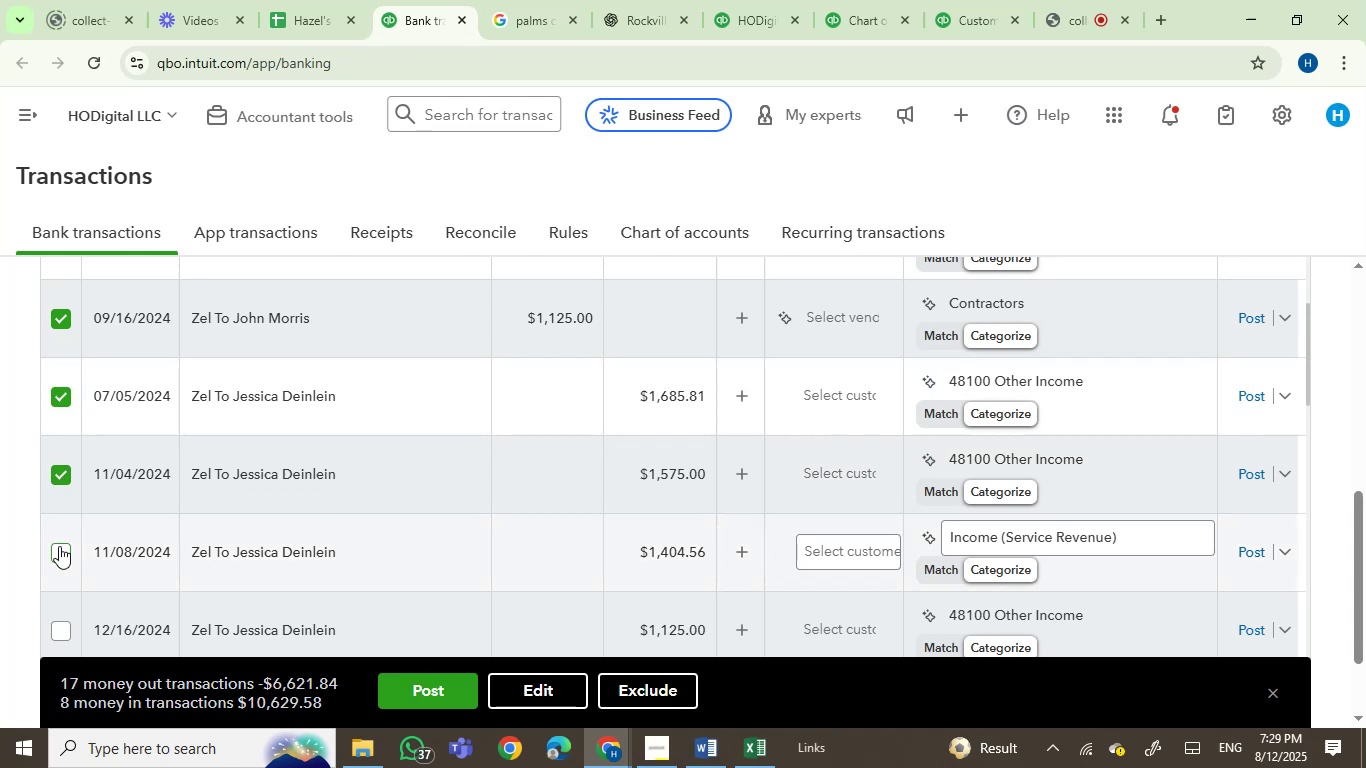 
left_click([60, 552])
 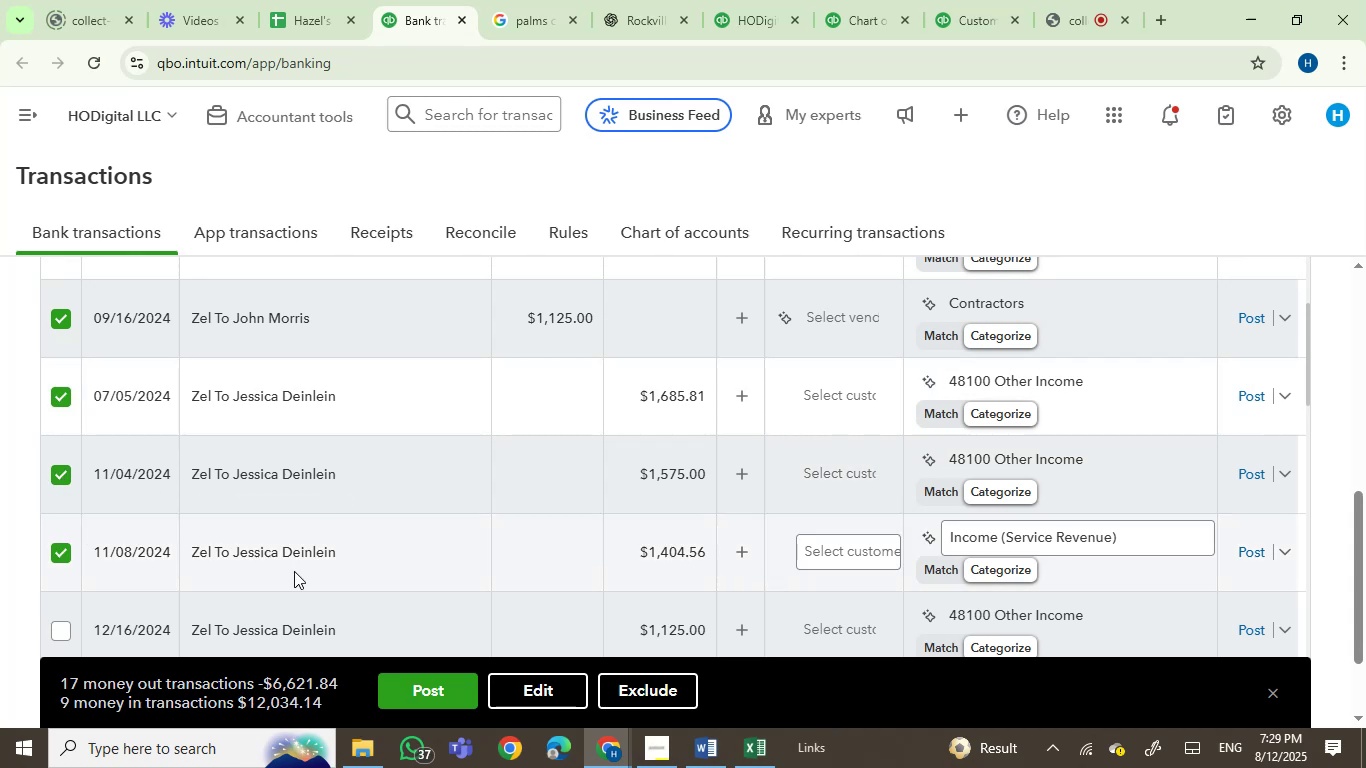 
scroll: coordinate [401, 529], scroll_direction: down, amount: 3.0
 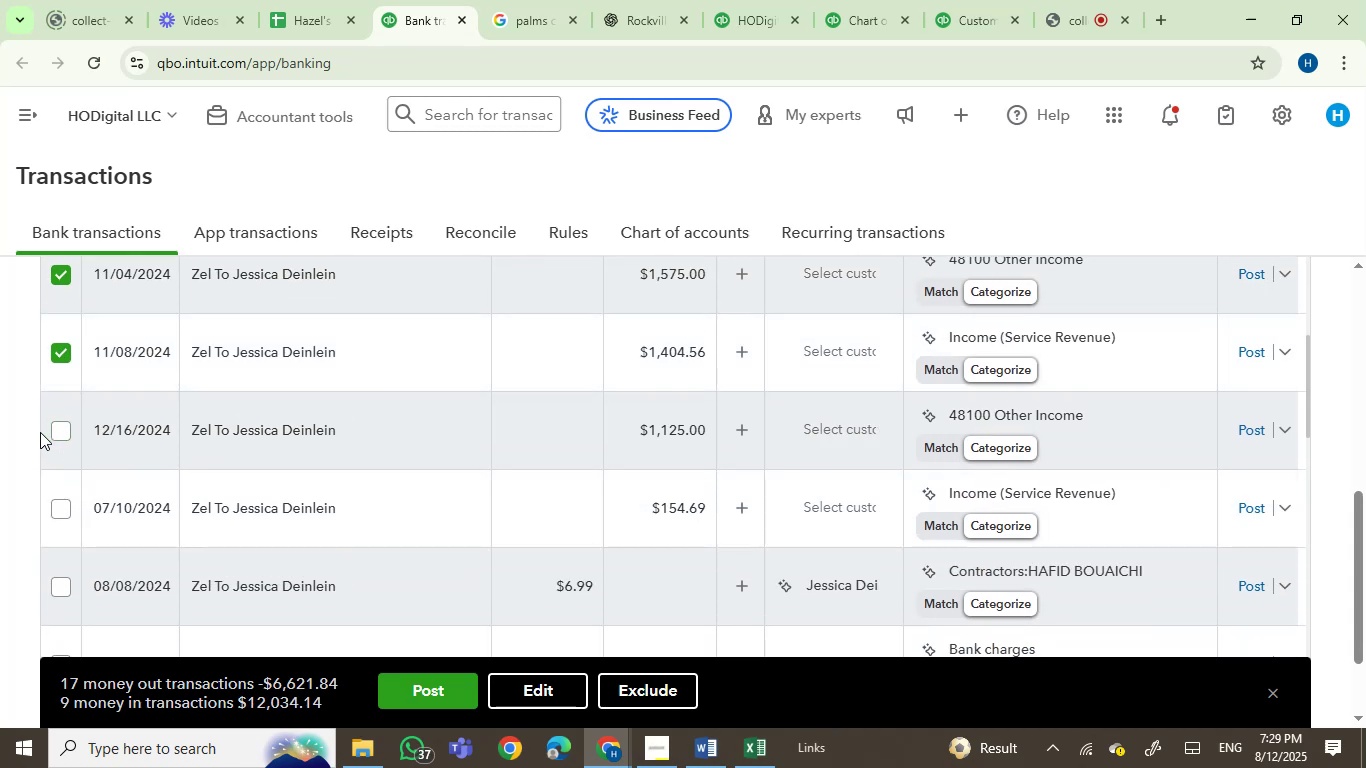 
left_click([43, 432])
 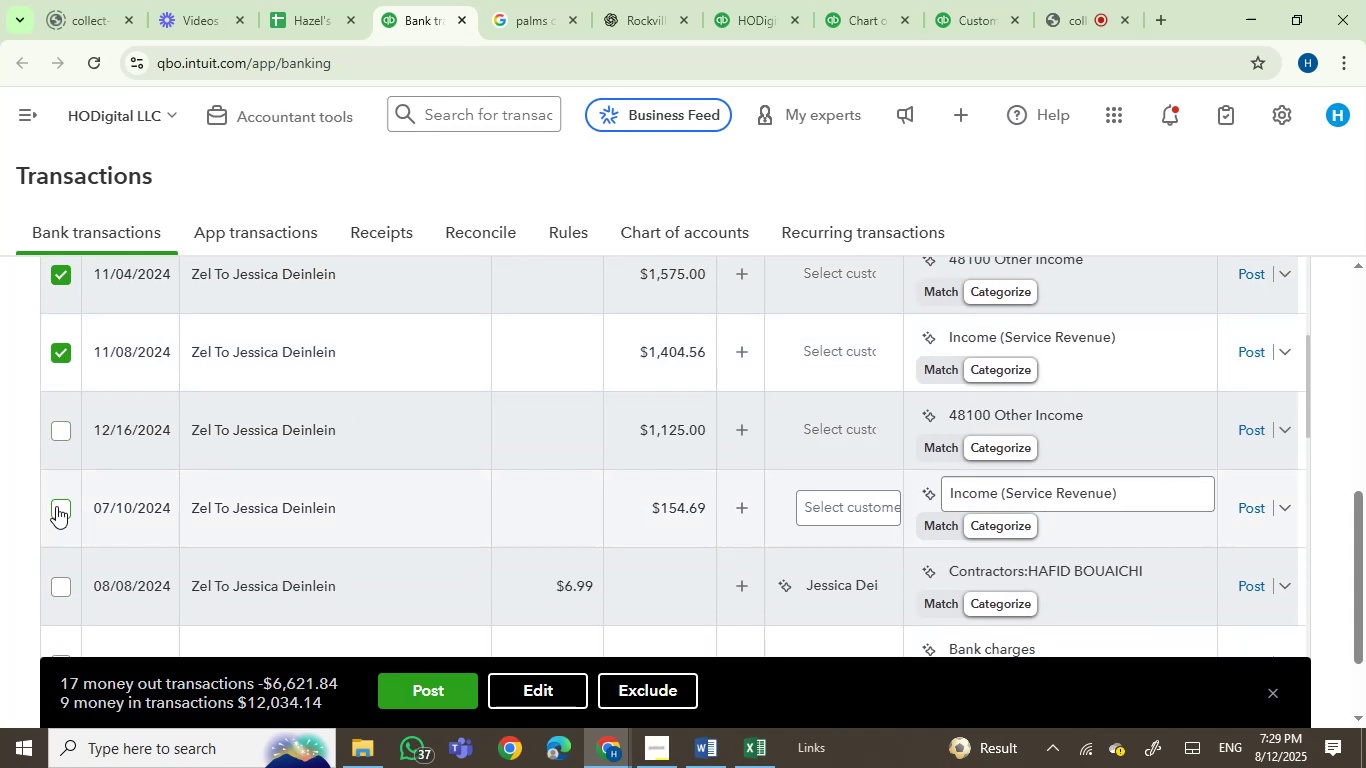 
left_click([56, 506])
 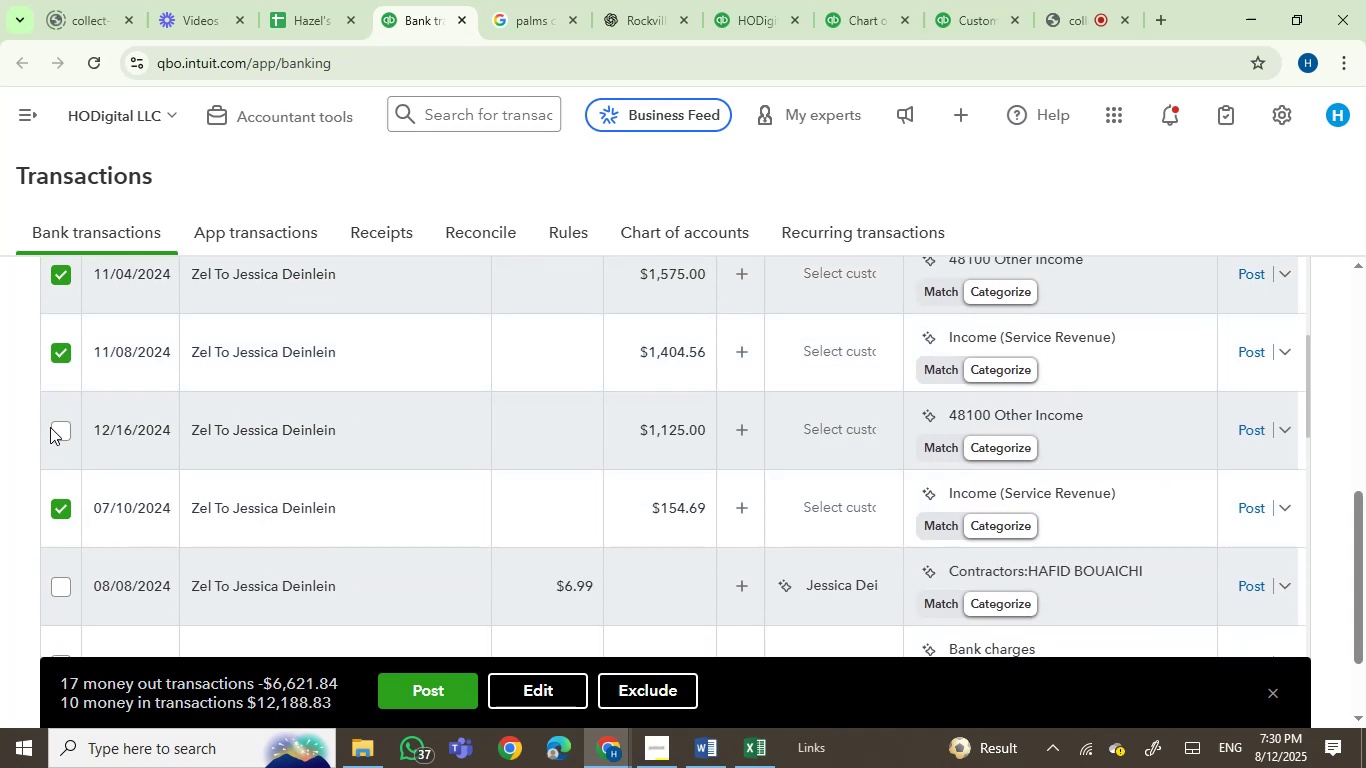 
left_click([52, 425])
 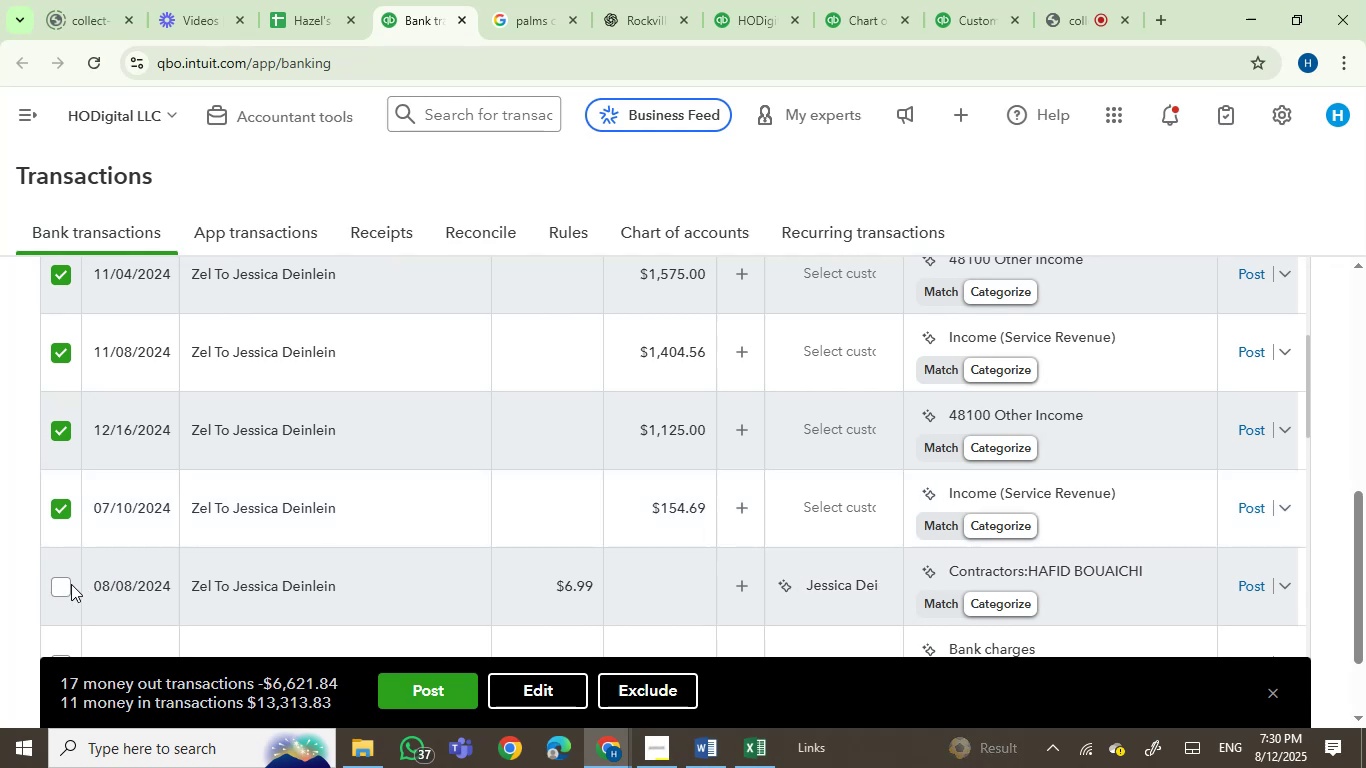 
left_click([62, 585])
 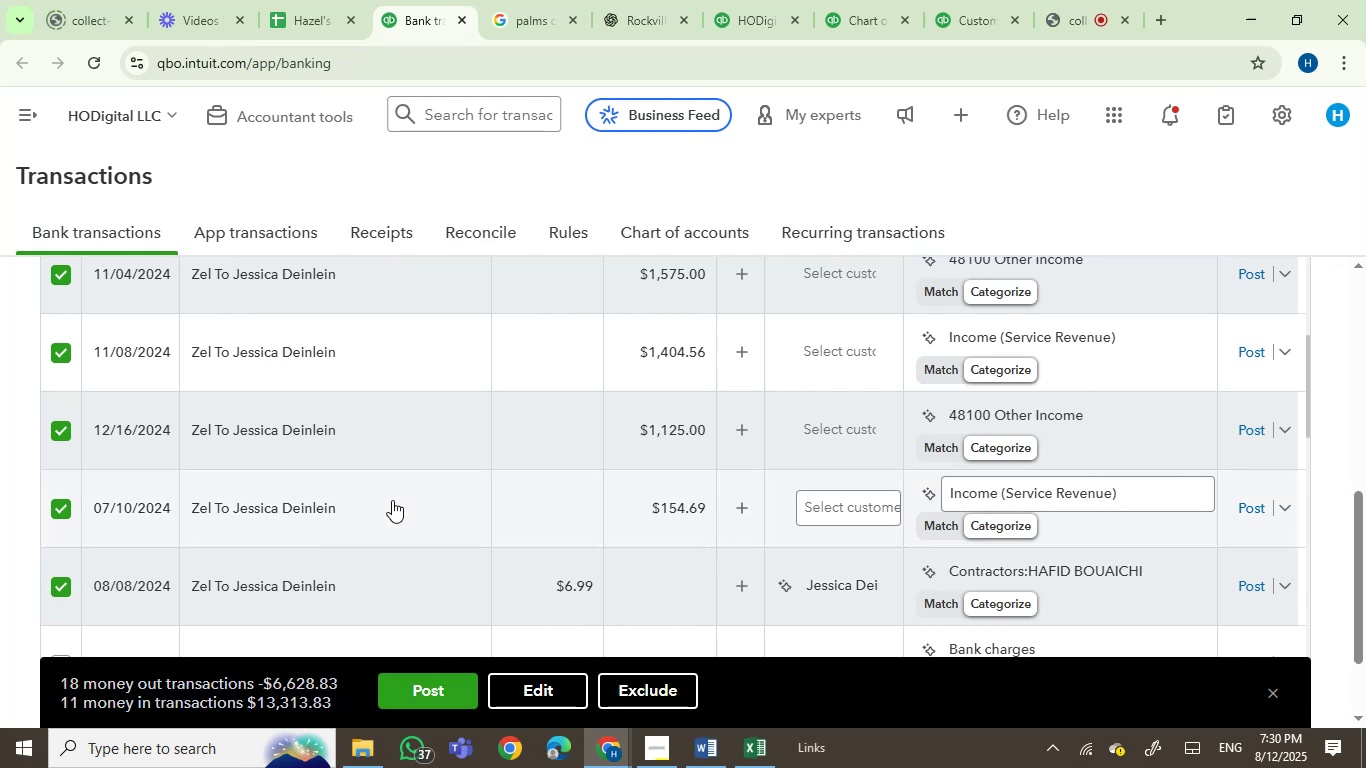 
scroll: coordinate [392, 500], scroll_direction: down, amount: 2.0
 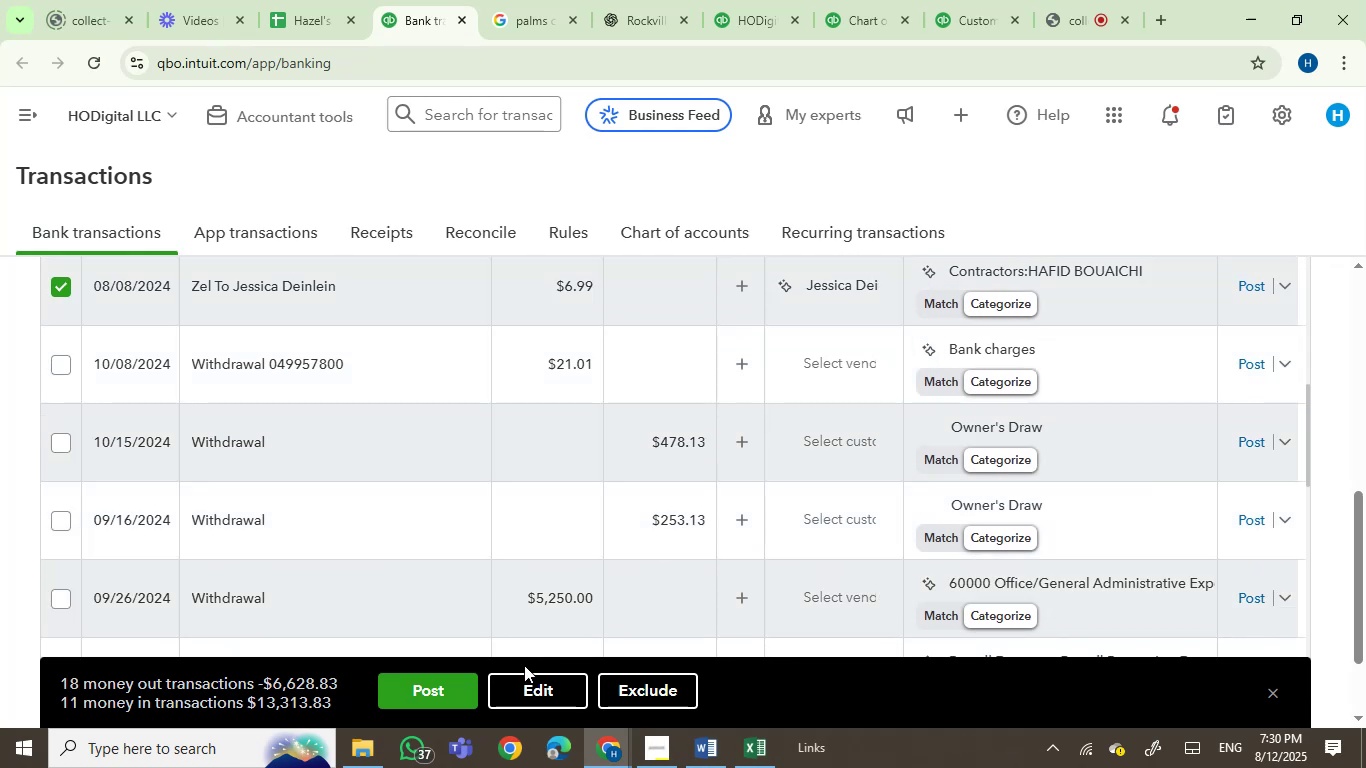 
left_click([524, 688])
 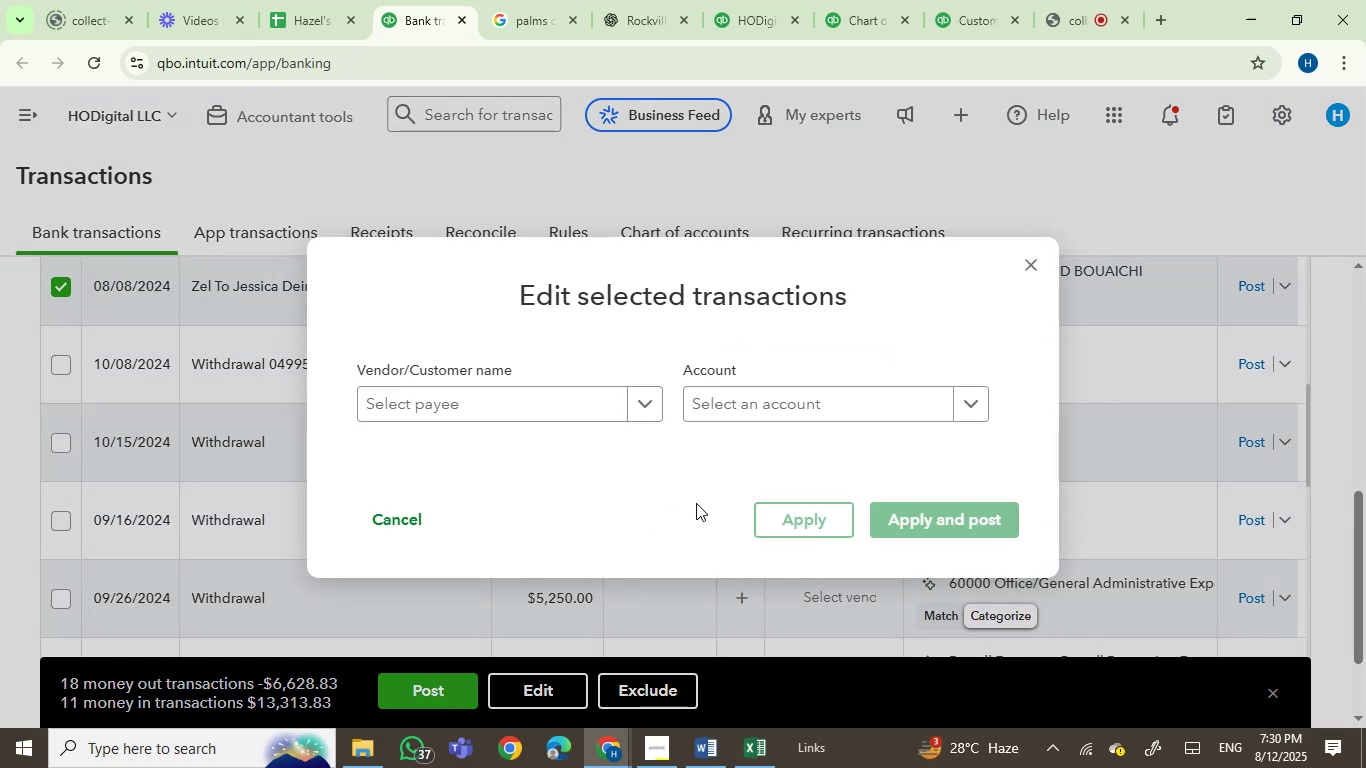 
left_click([735, 398])
 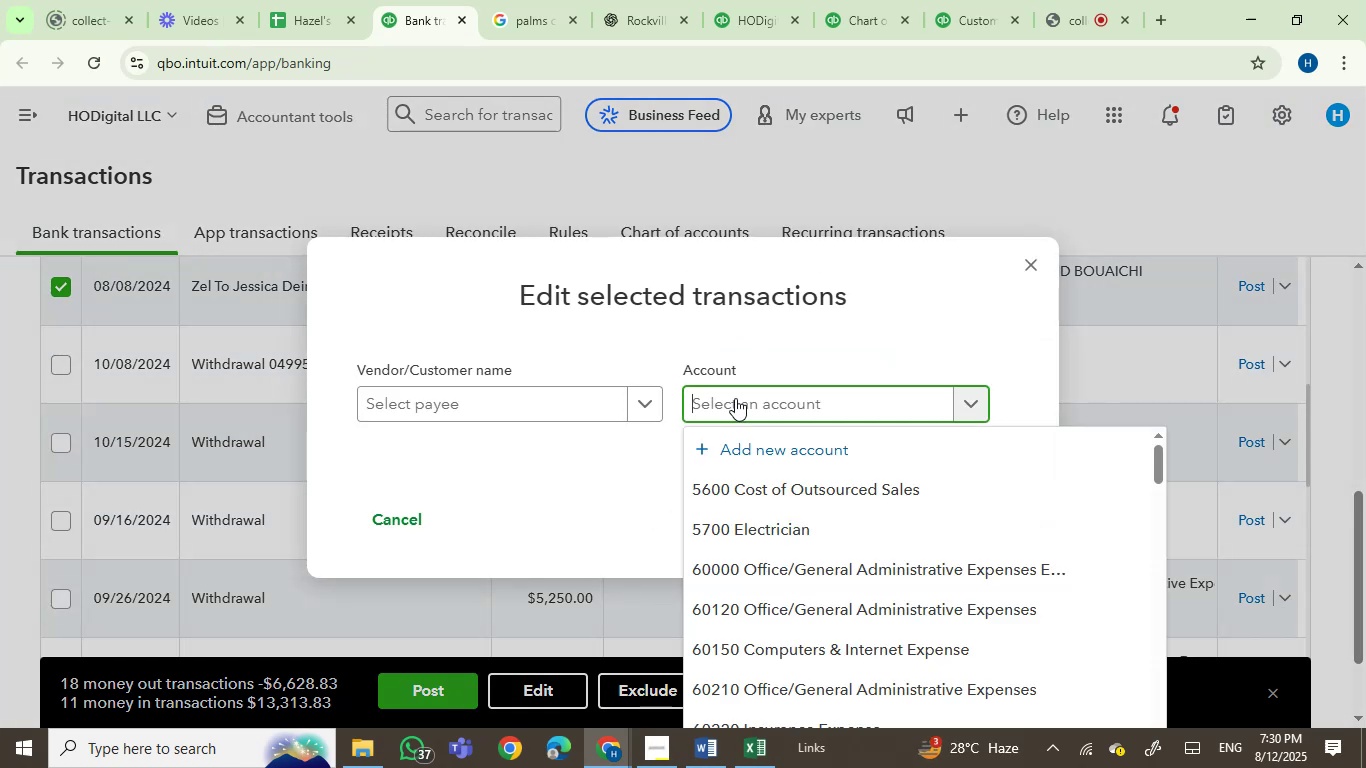 
type(contr)
 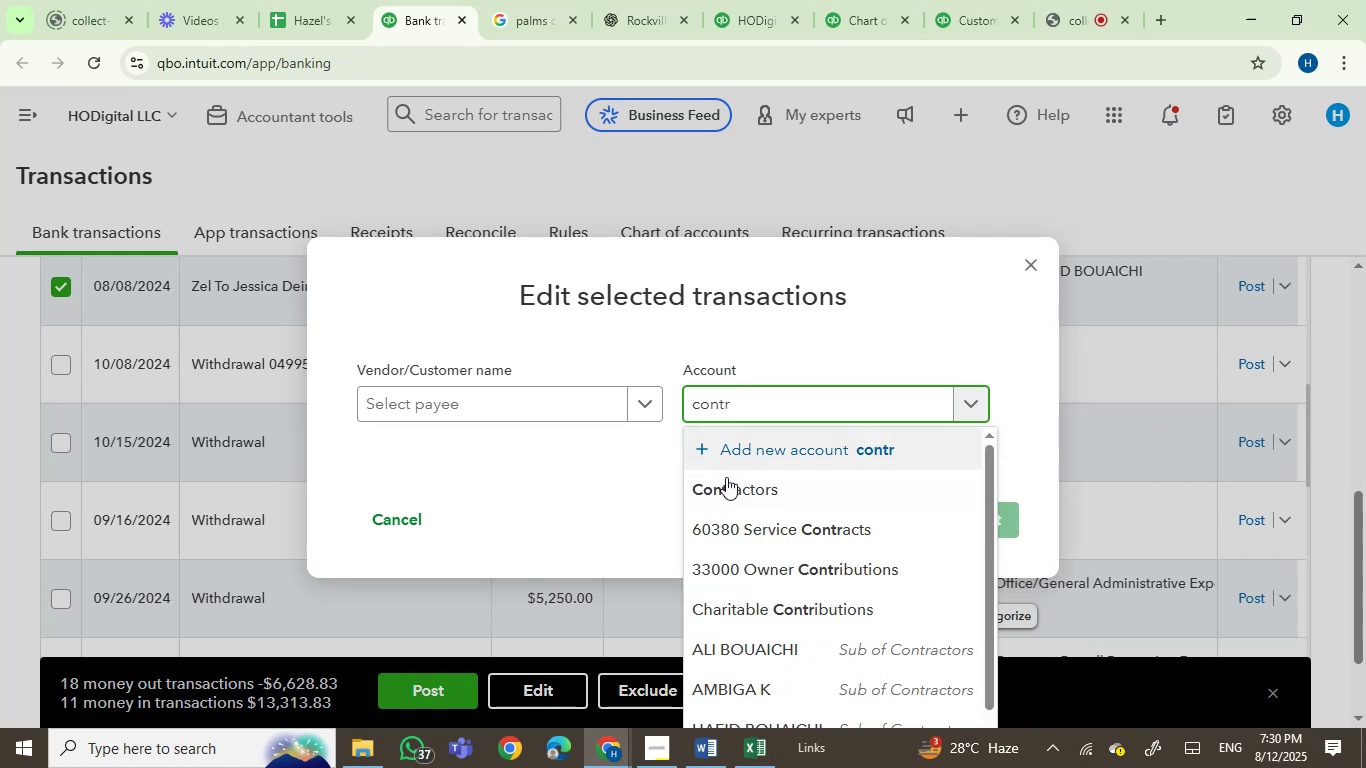 
left_click([727, 478])
 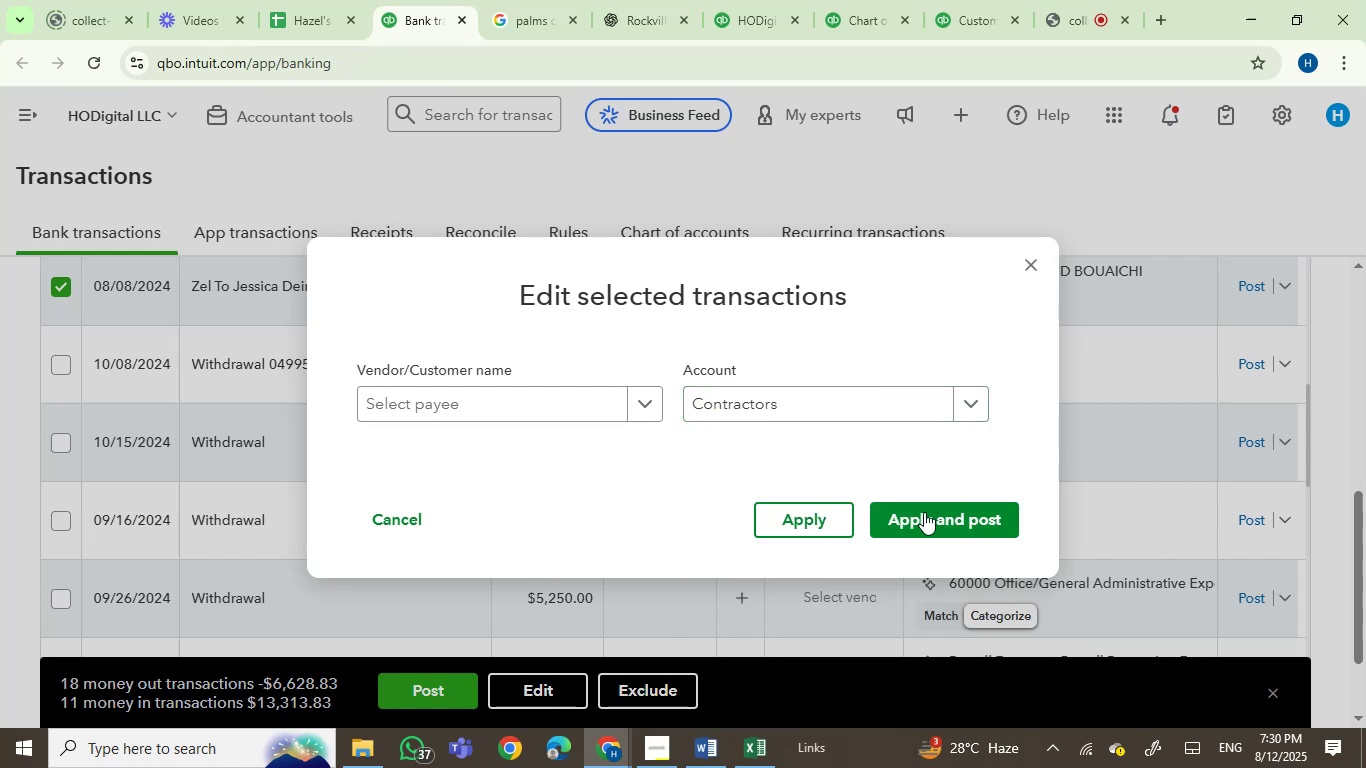 
left_click([924, 518])
 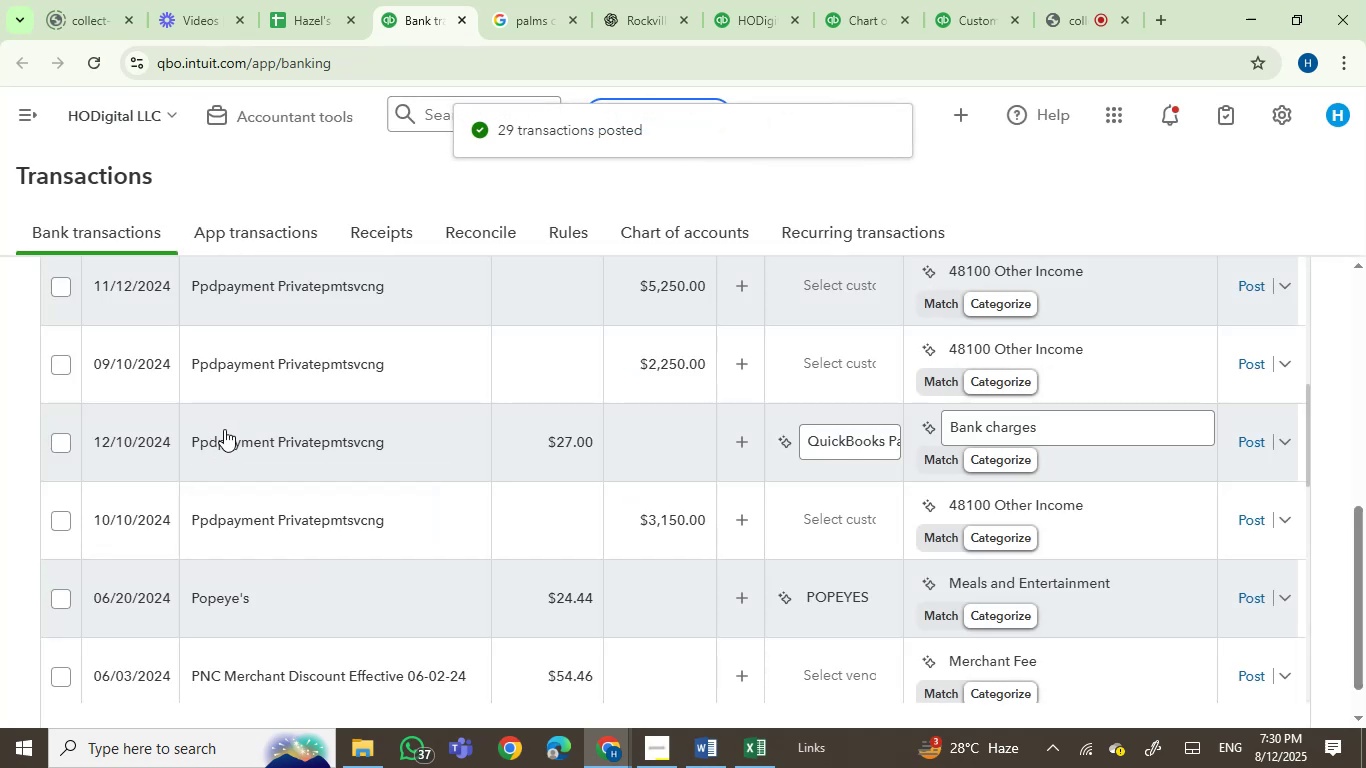 
wait(15.31)
 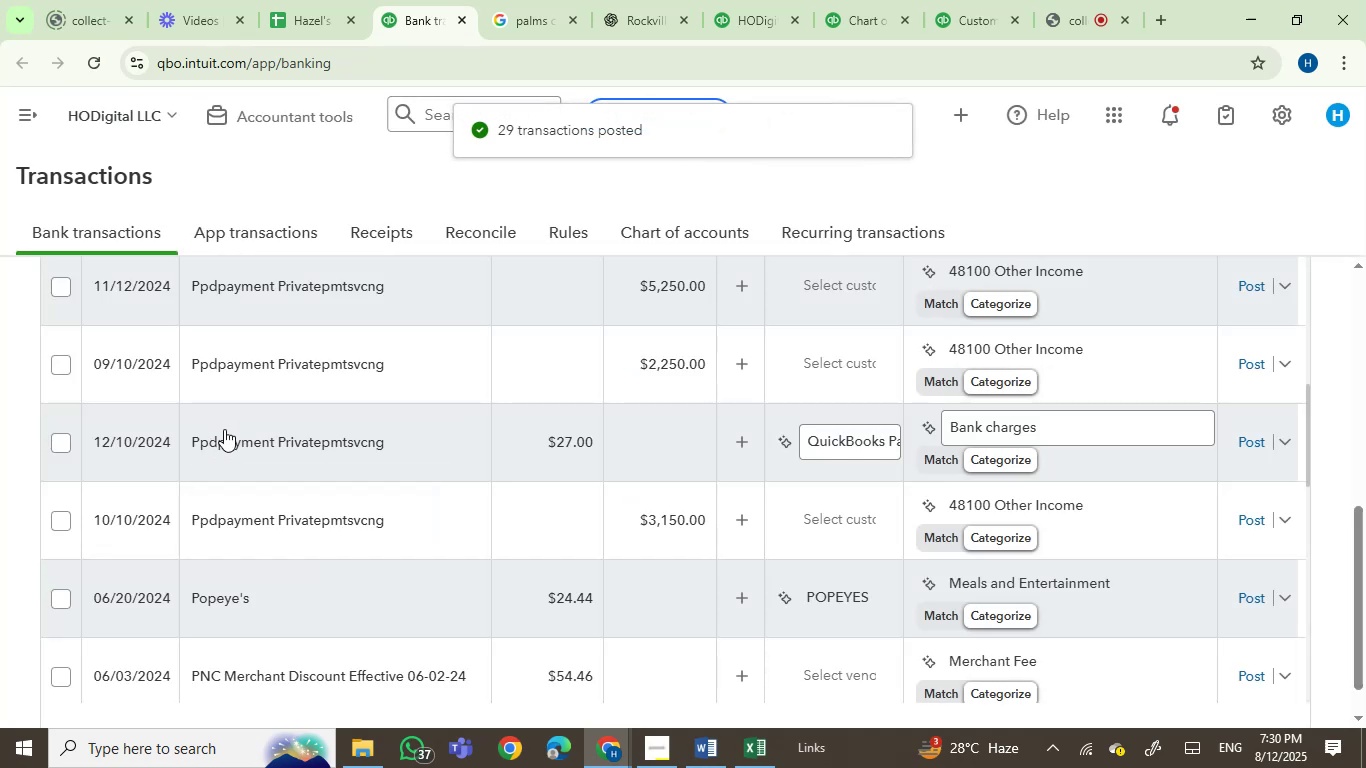 
left_click([52, 364])
 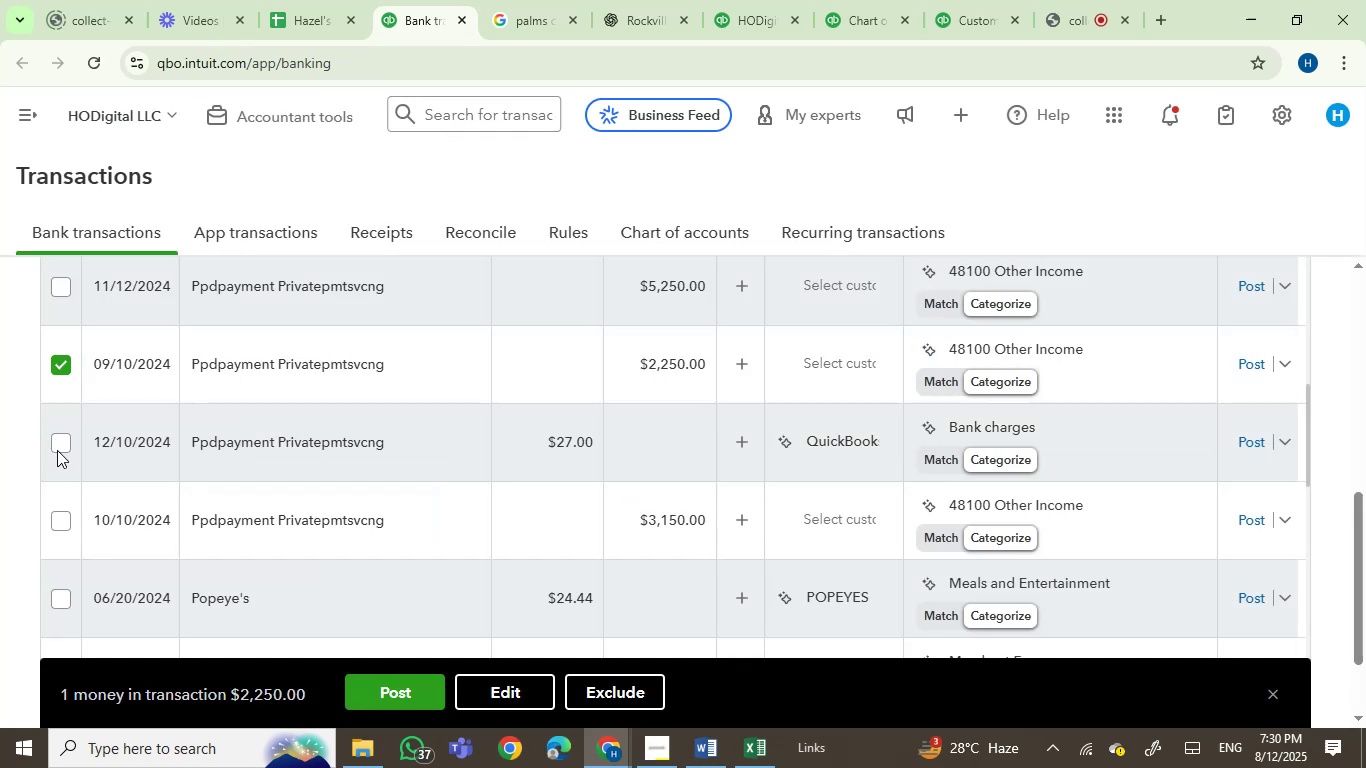 
left_click([60, 442])
 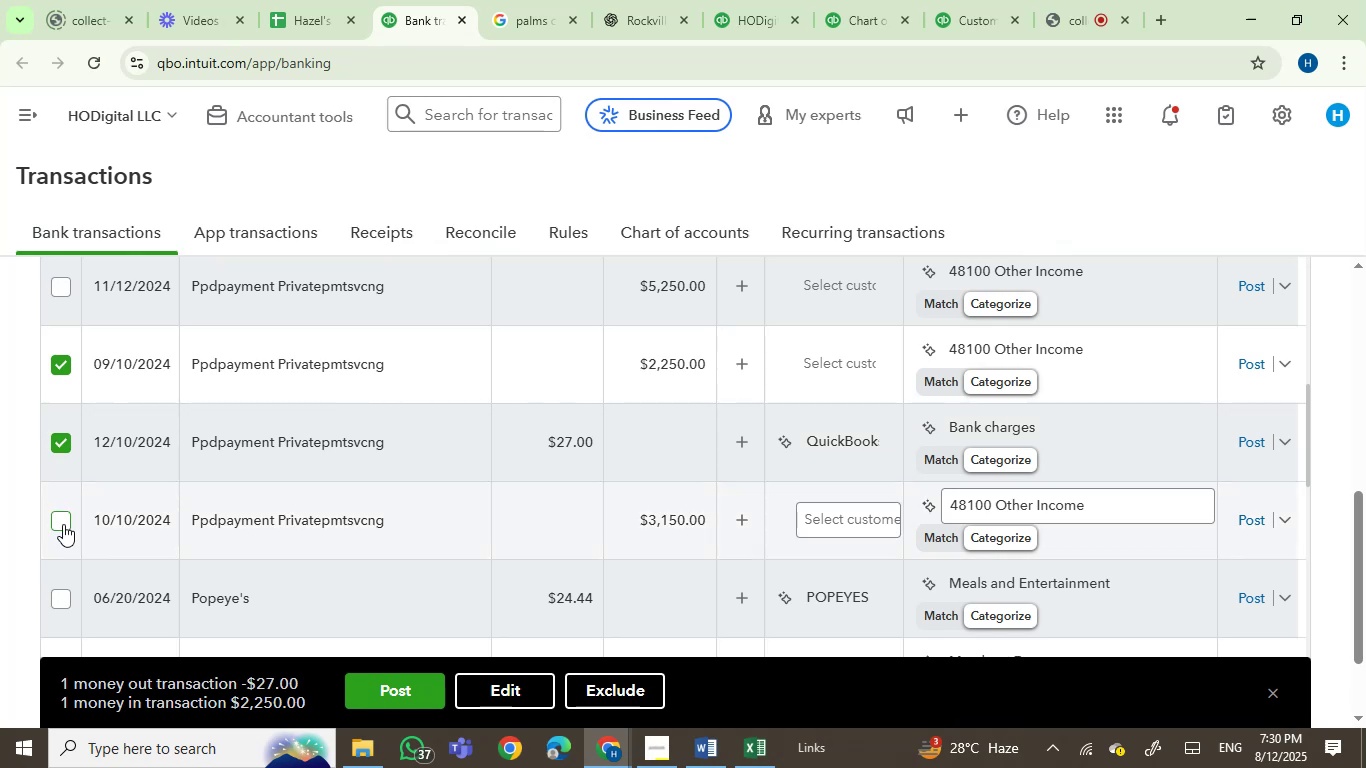 
left_click([63, 524])
 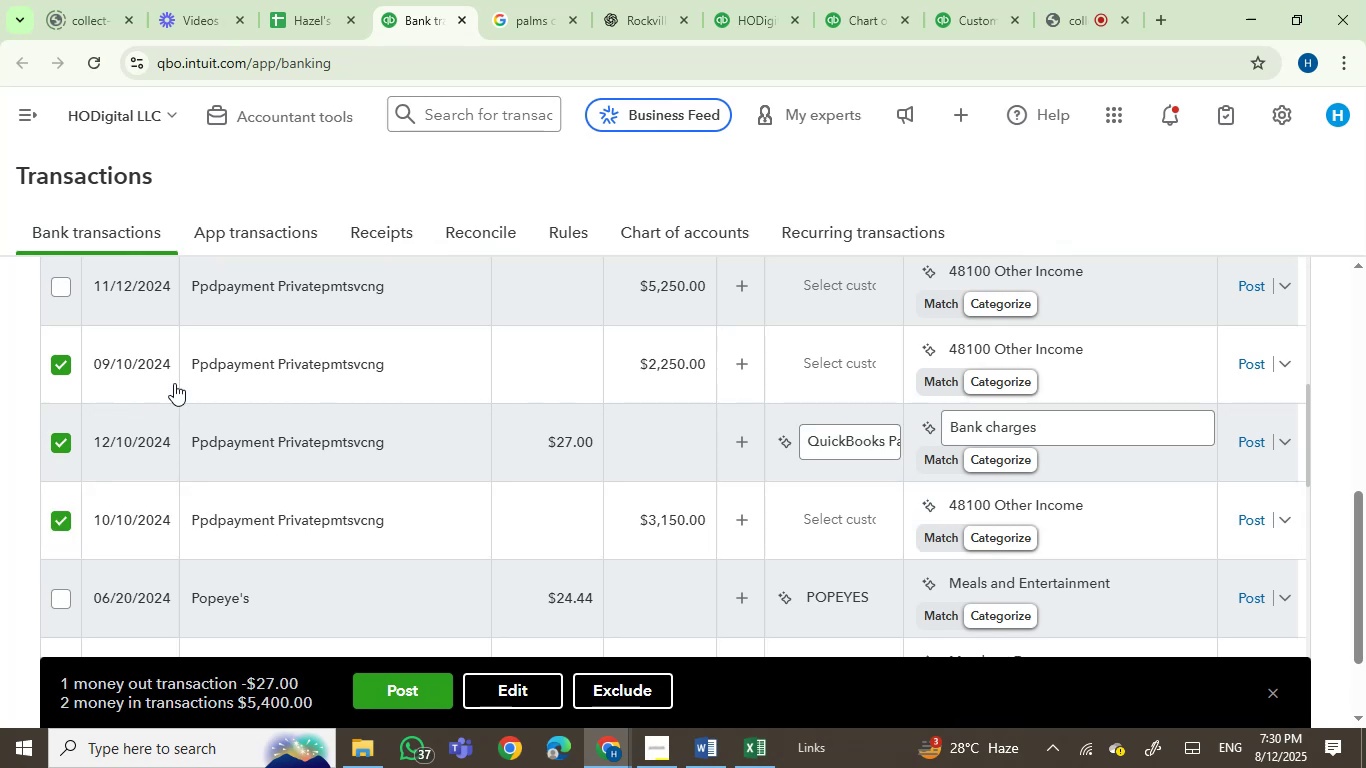 
scroll: coordinate [194, 487], scroll_direction: down, amount: 1.0
 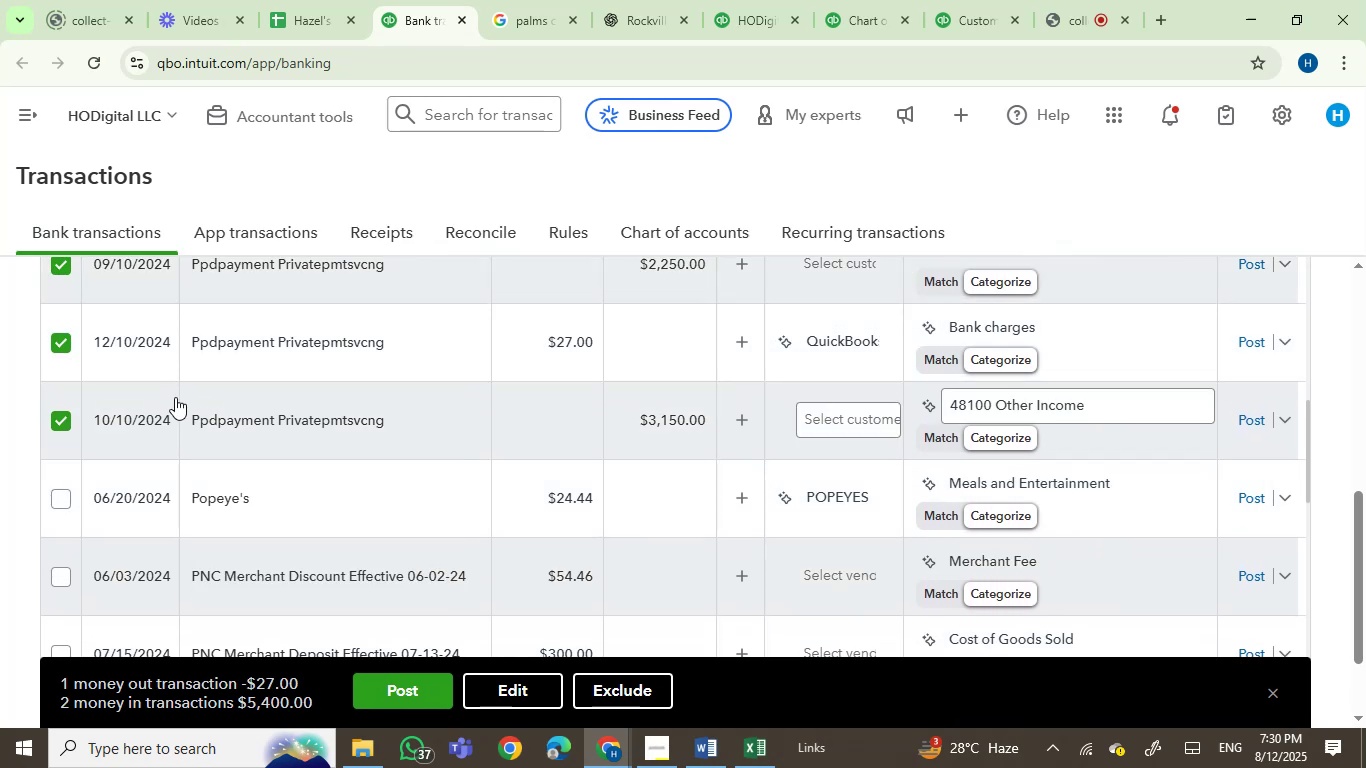 
scroll: coordinate [173, 367], scroll_direction: up, amount: 2.0
 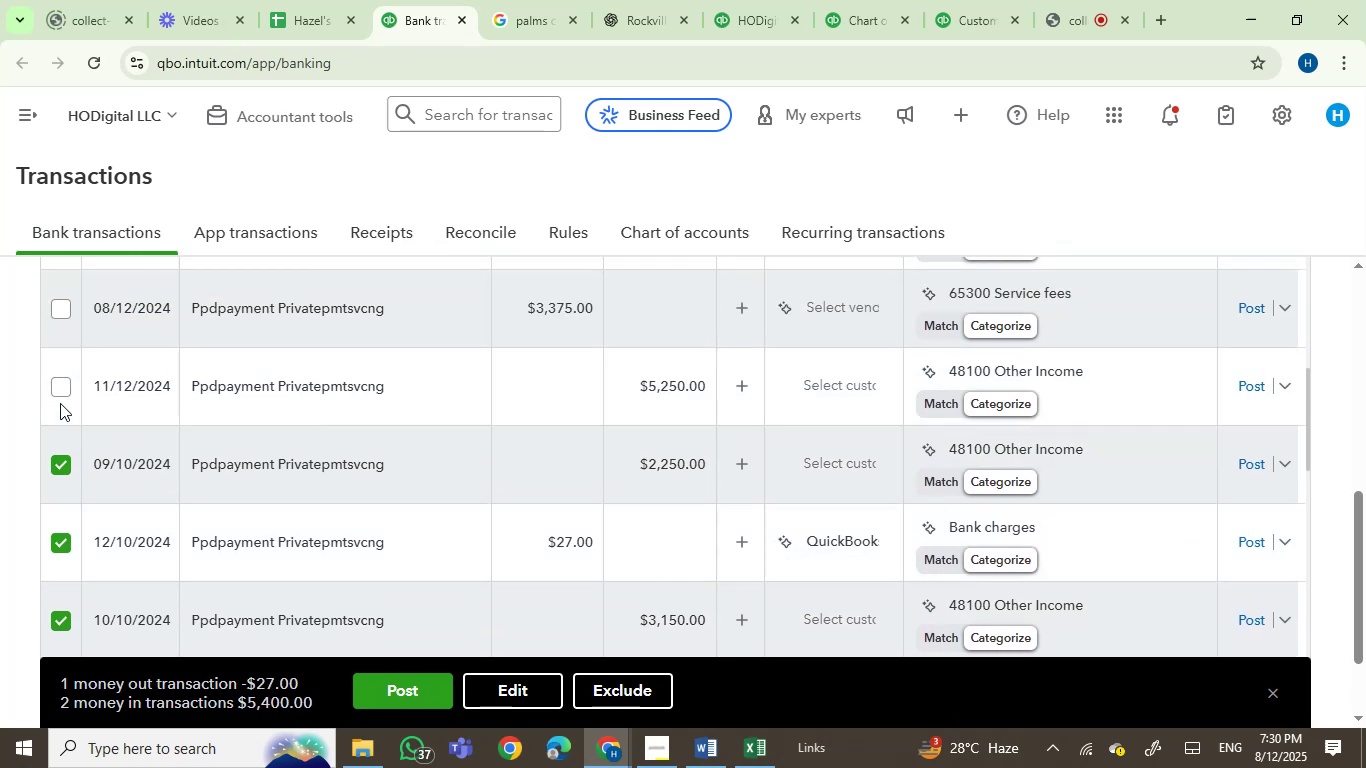 
left_click([61, 383])
 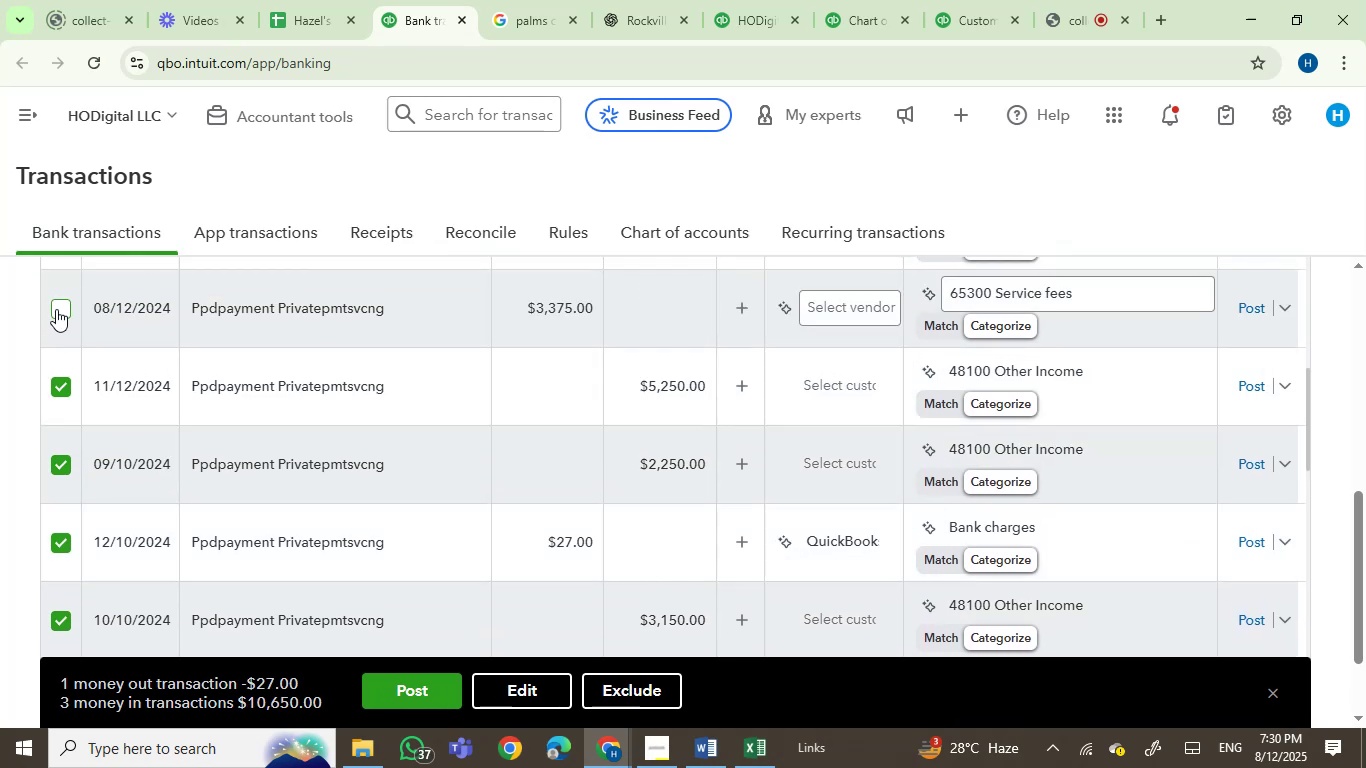 
left_click([57, 308])
 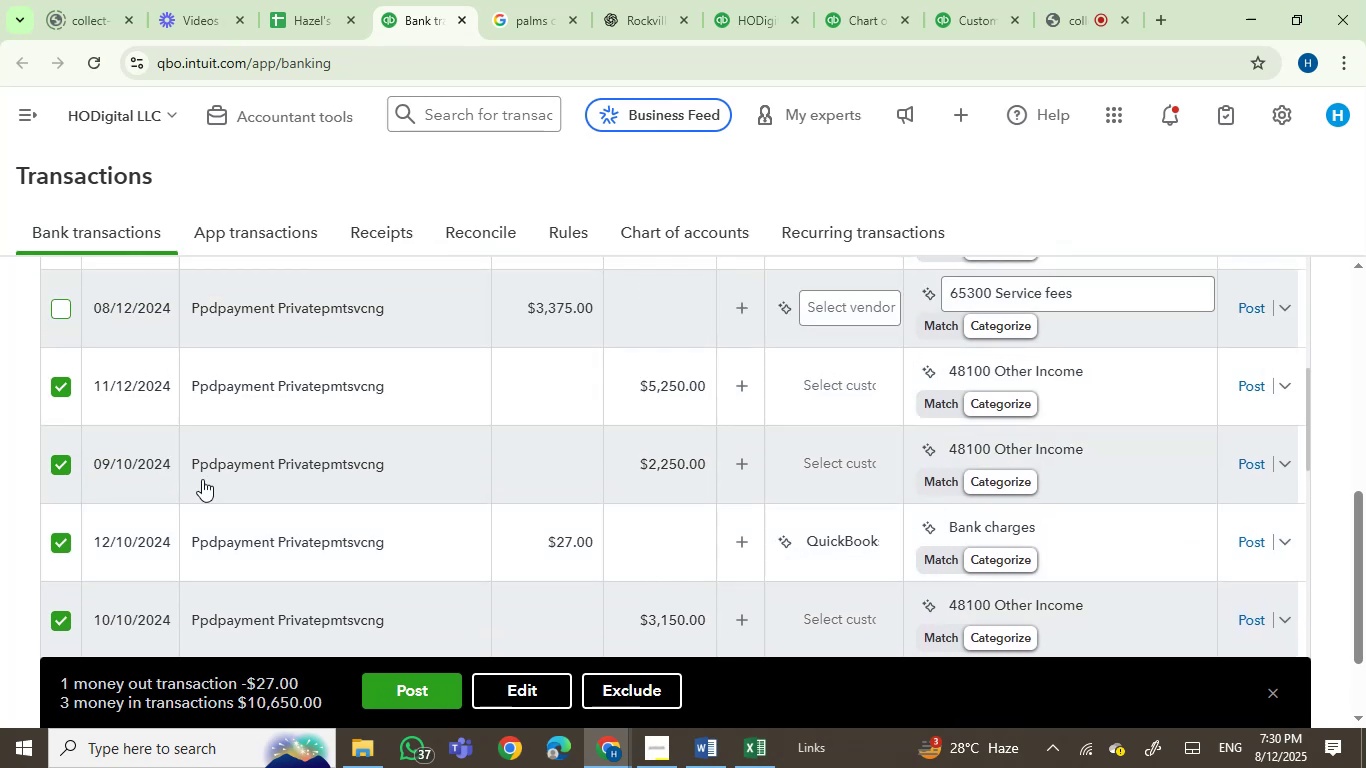 
scroll: coordinate [210, 486], scroll_direction: up, amount: 3.0
 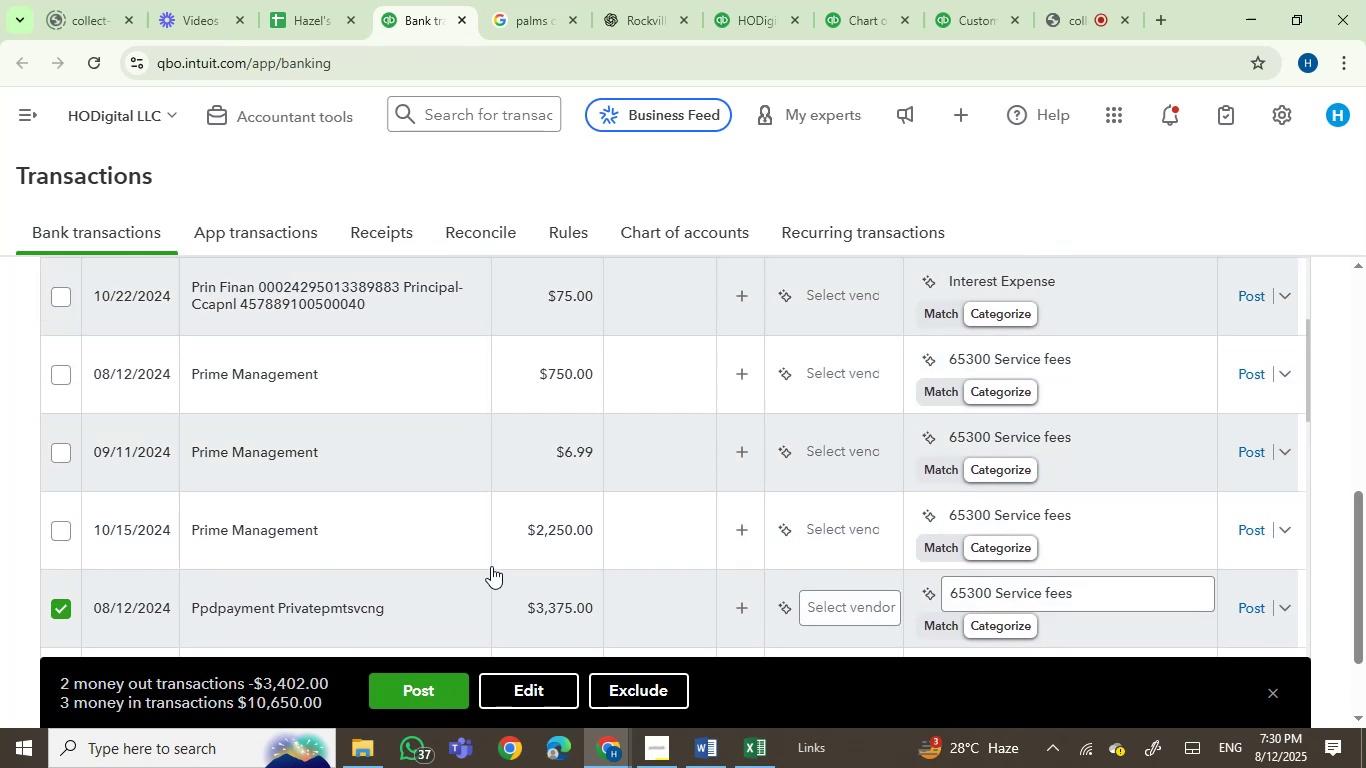 
scroll: coordinate [509, 505], scroll_direction: down, amount: 1.0
 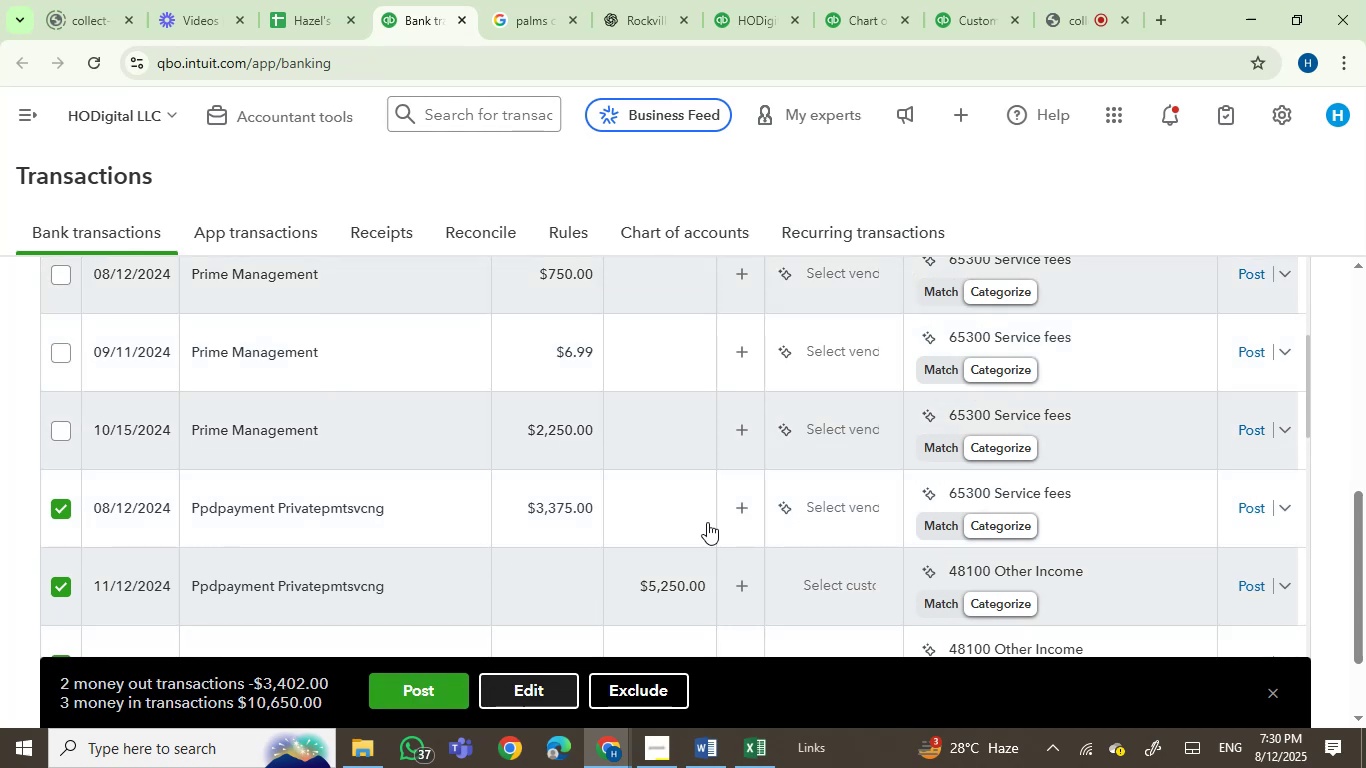 
left_click([739, 407])
 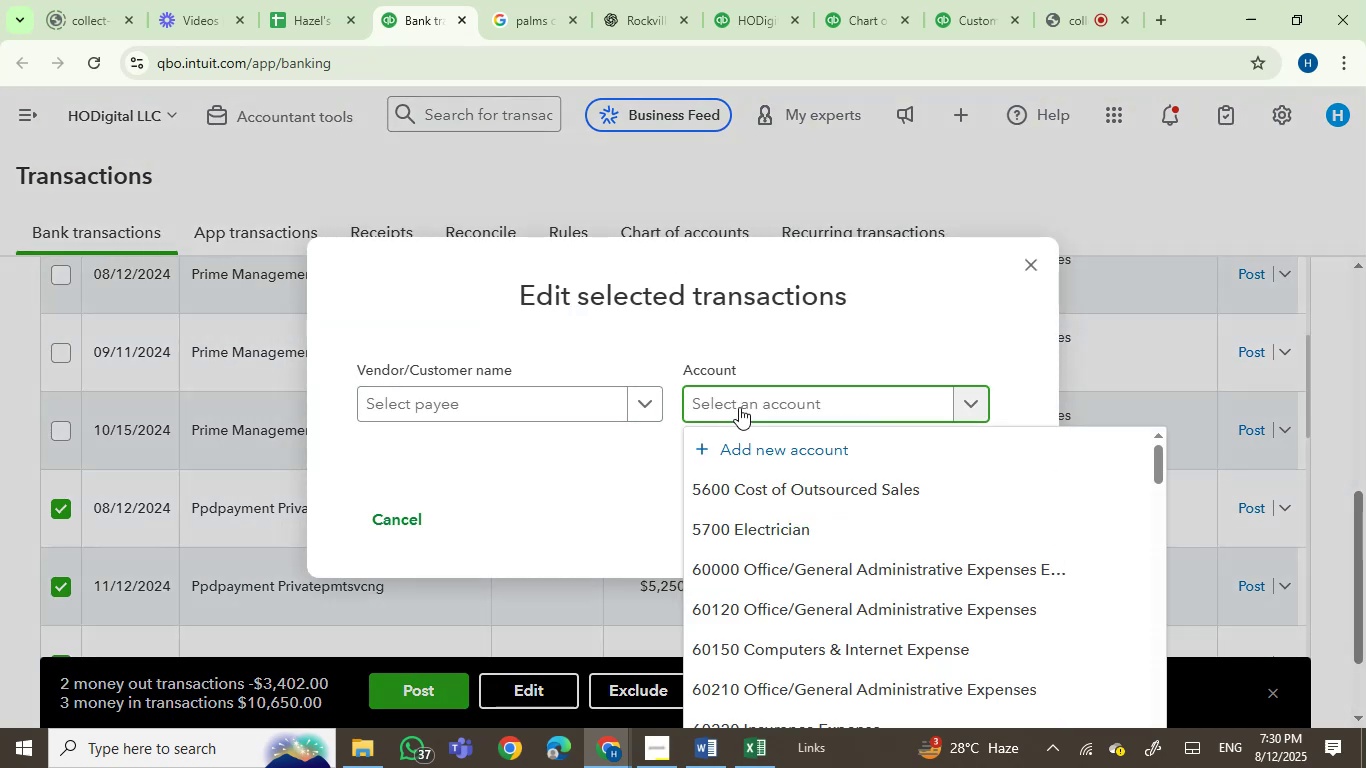 
type(busi)
 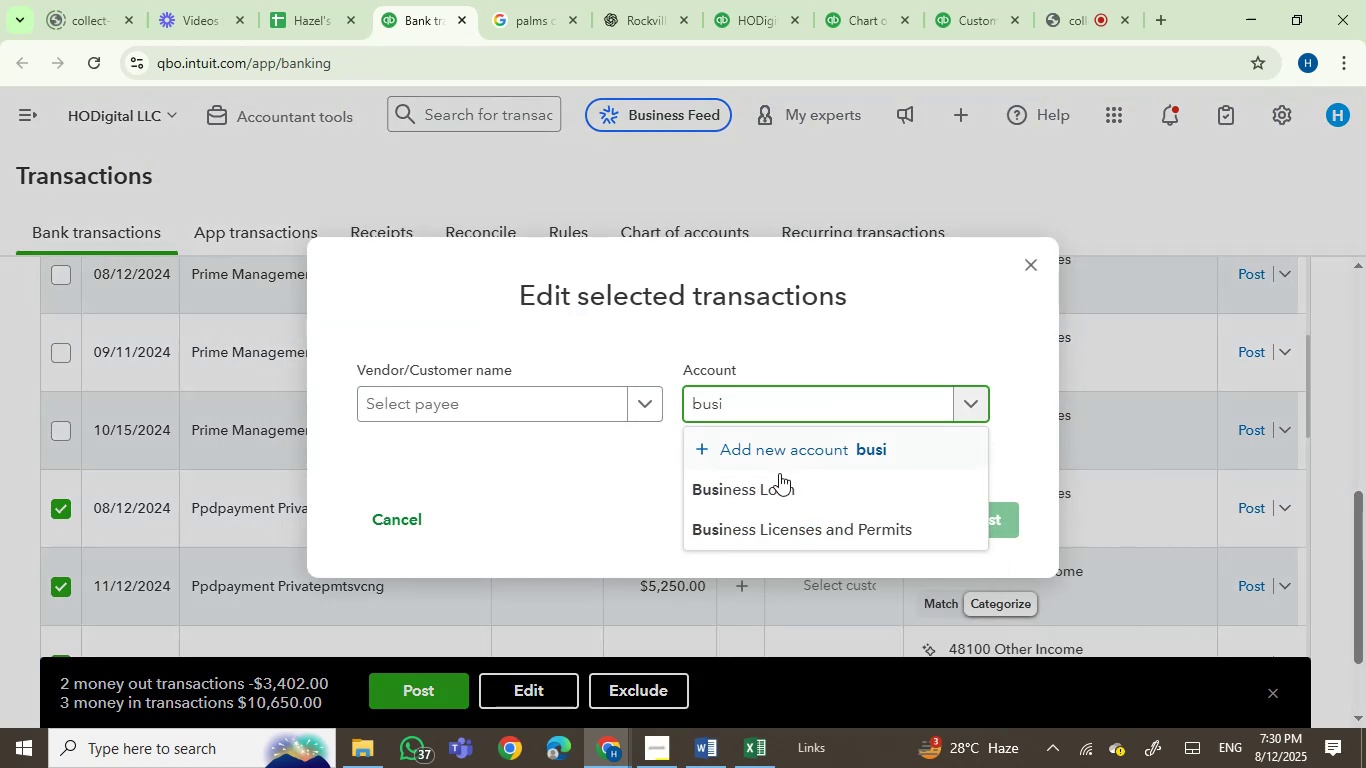 
left_click([781, 484])
 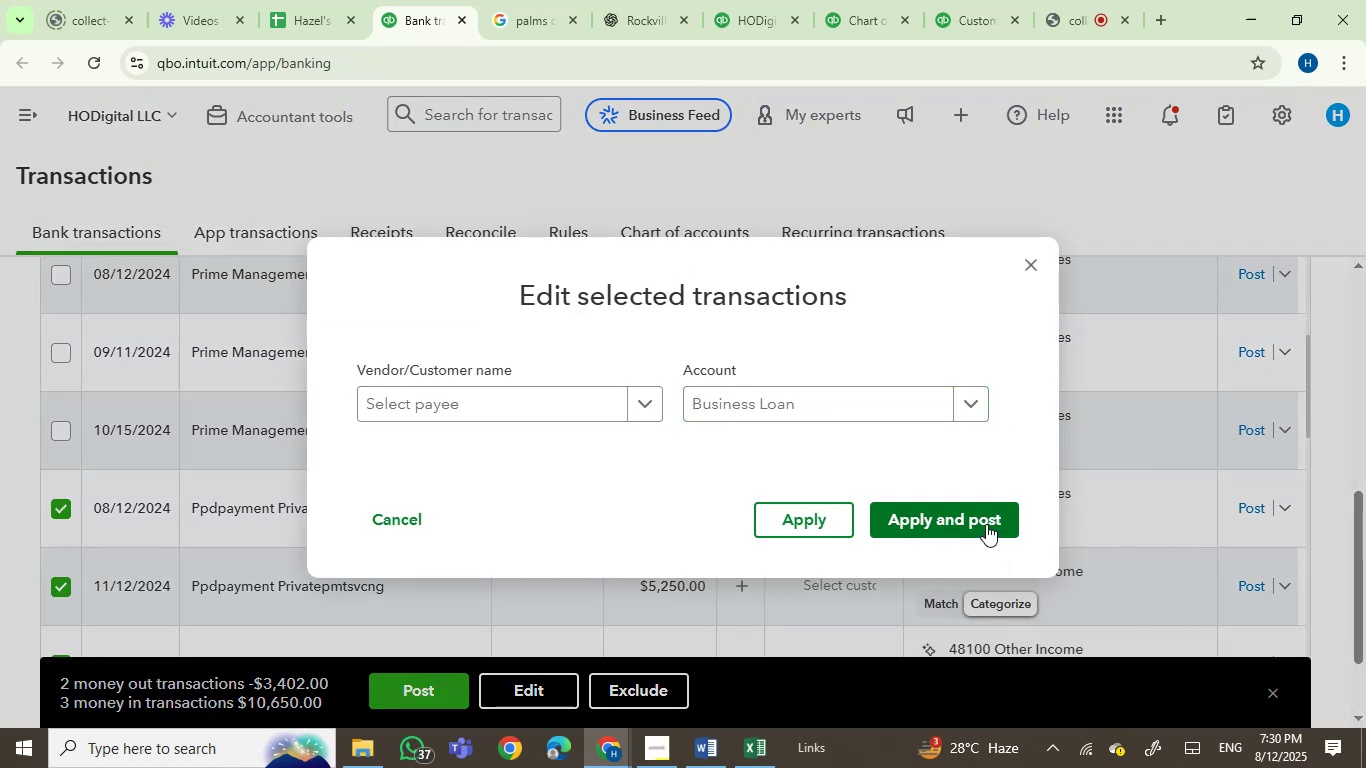 
left_click([986, 524])
 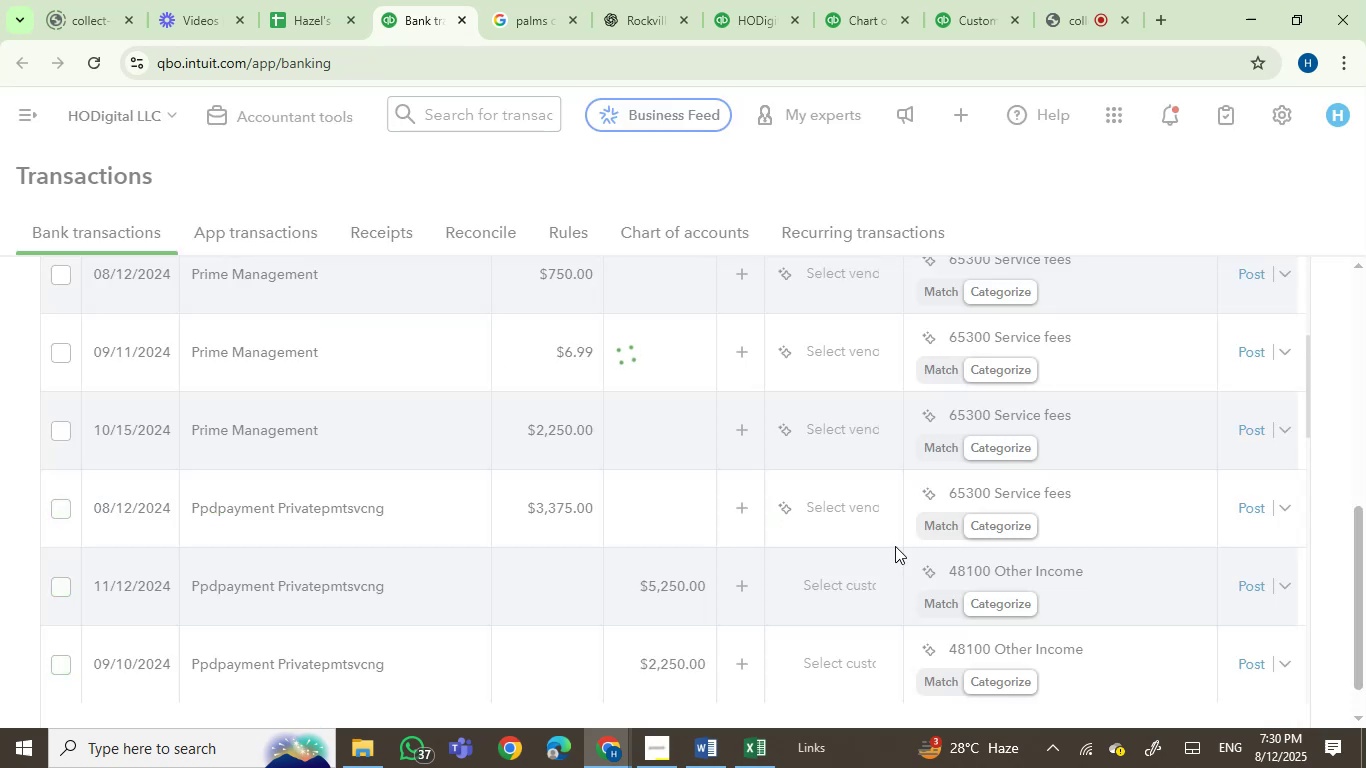 
mouse_move([654, 528])
 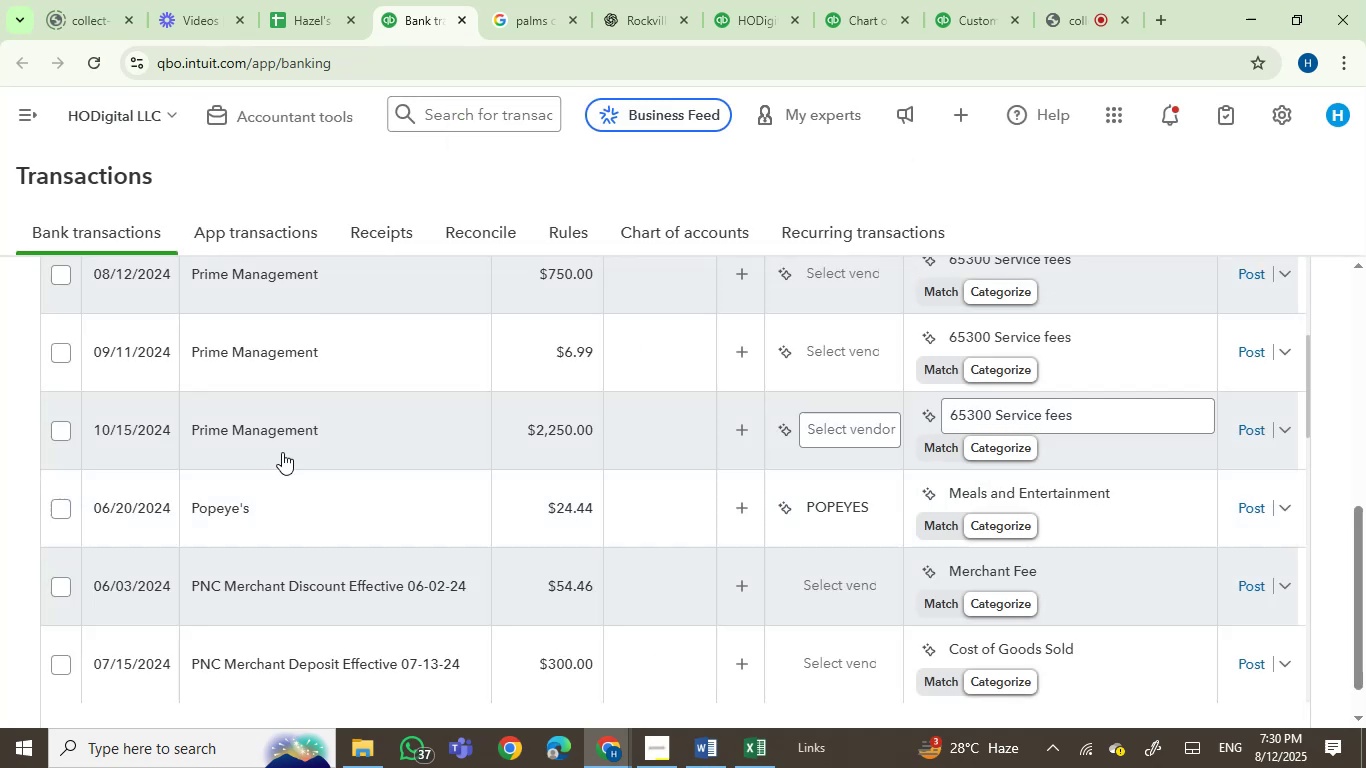 
mouse_move([206, 423])
 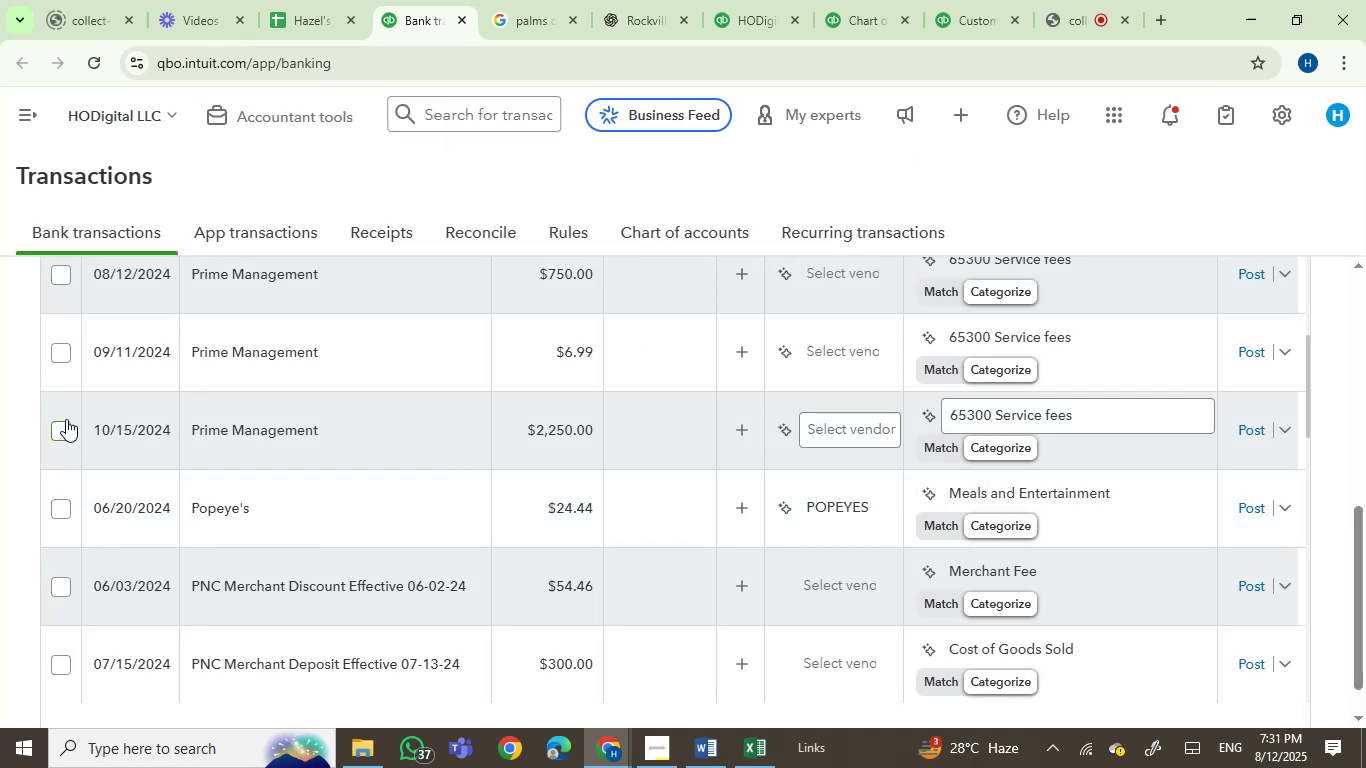 
left_click([66, 419])
 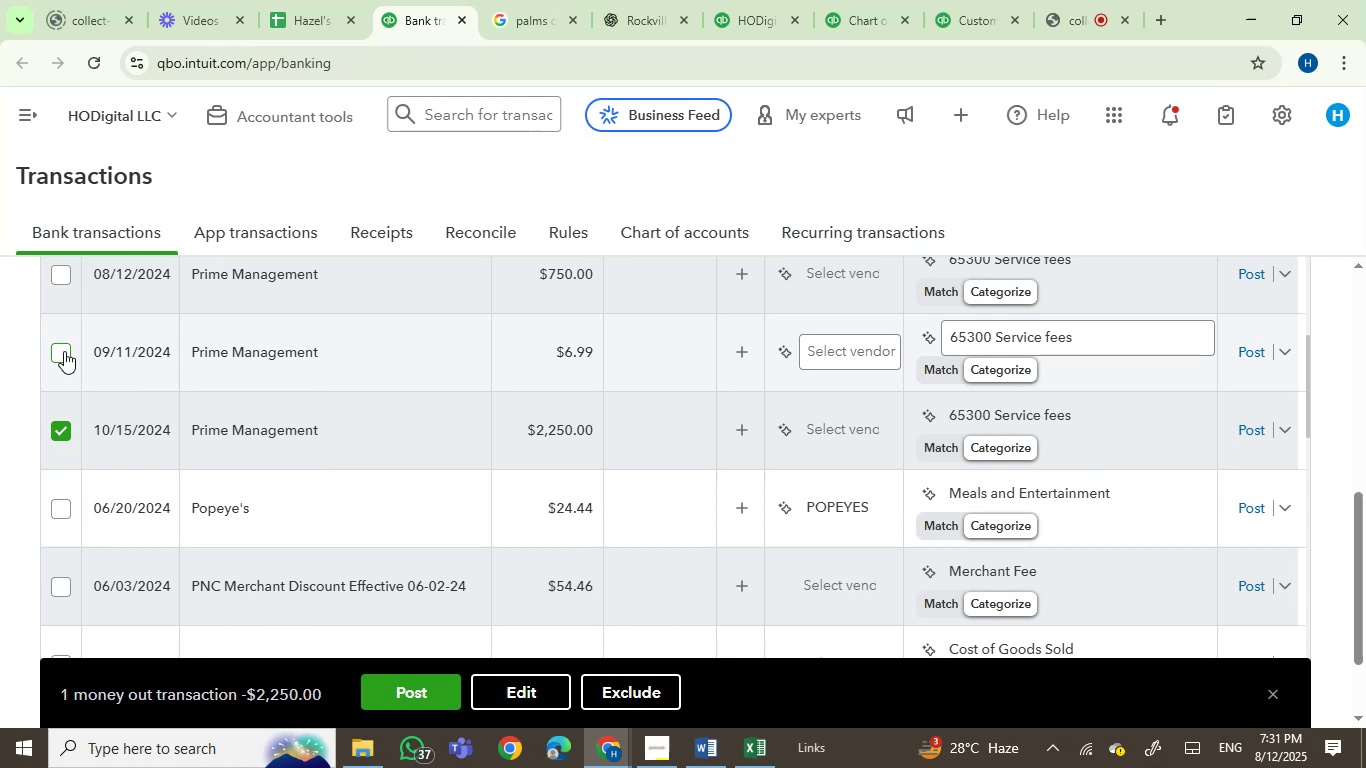 
left_click([64, 347])
 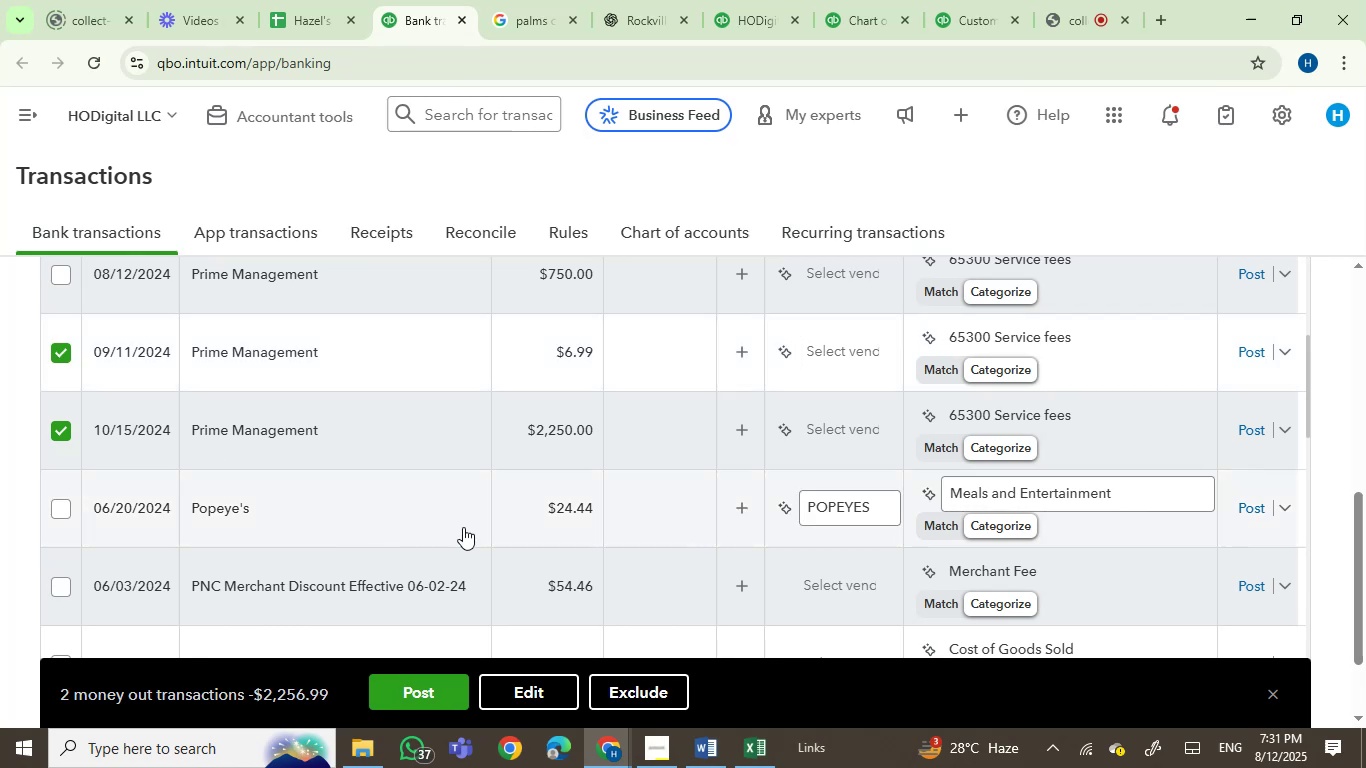 
scroll: coordinate [463, 527], scroll_direction: up, amount: 2.0
 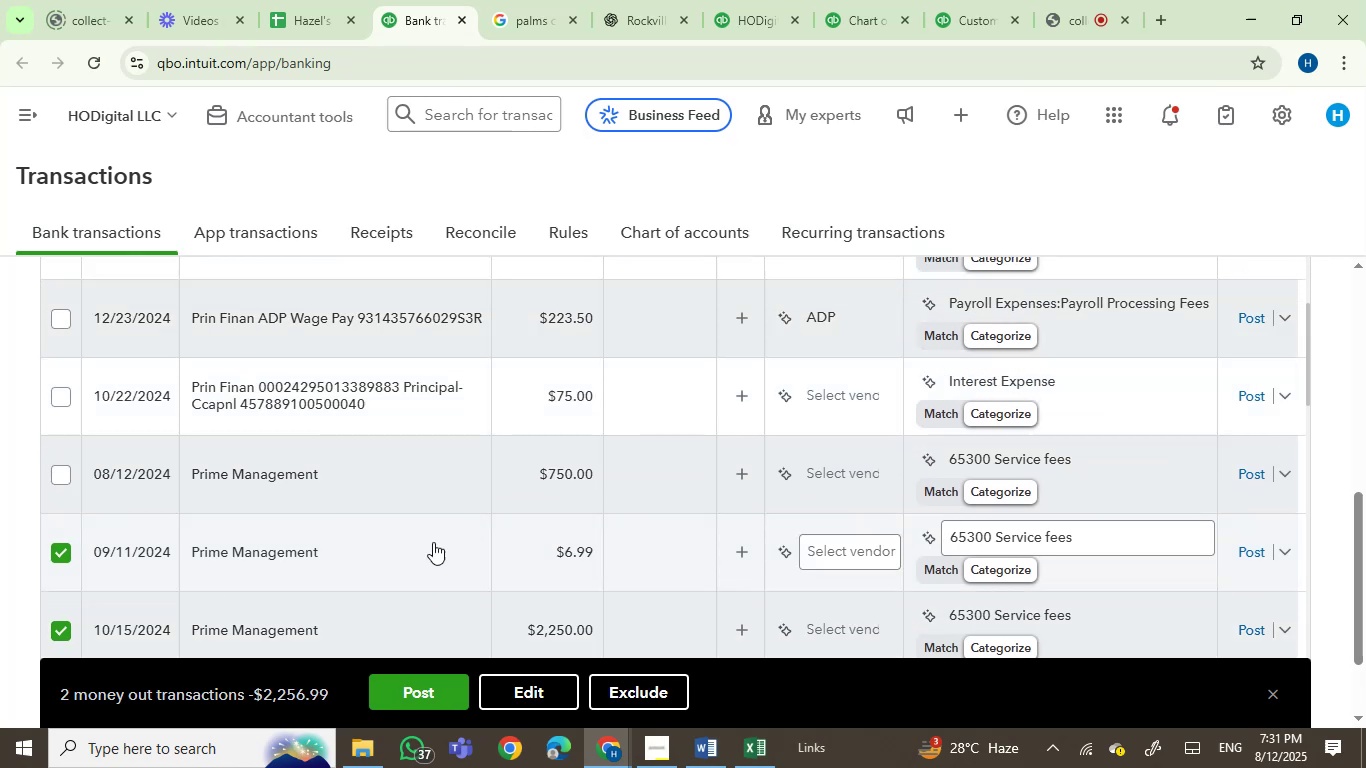 
mouse_move([278, 544])
 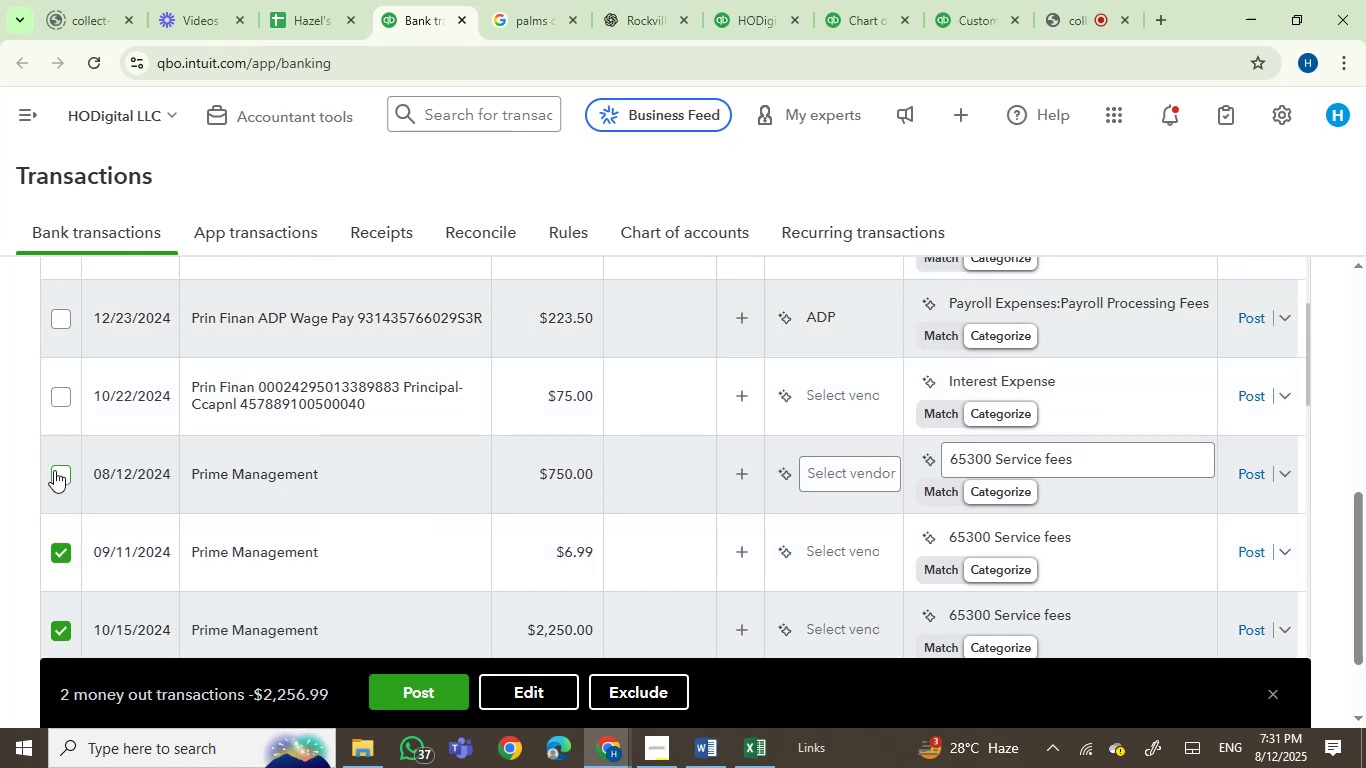 
left_click([54, 470])
 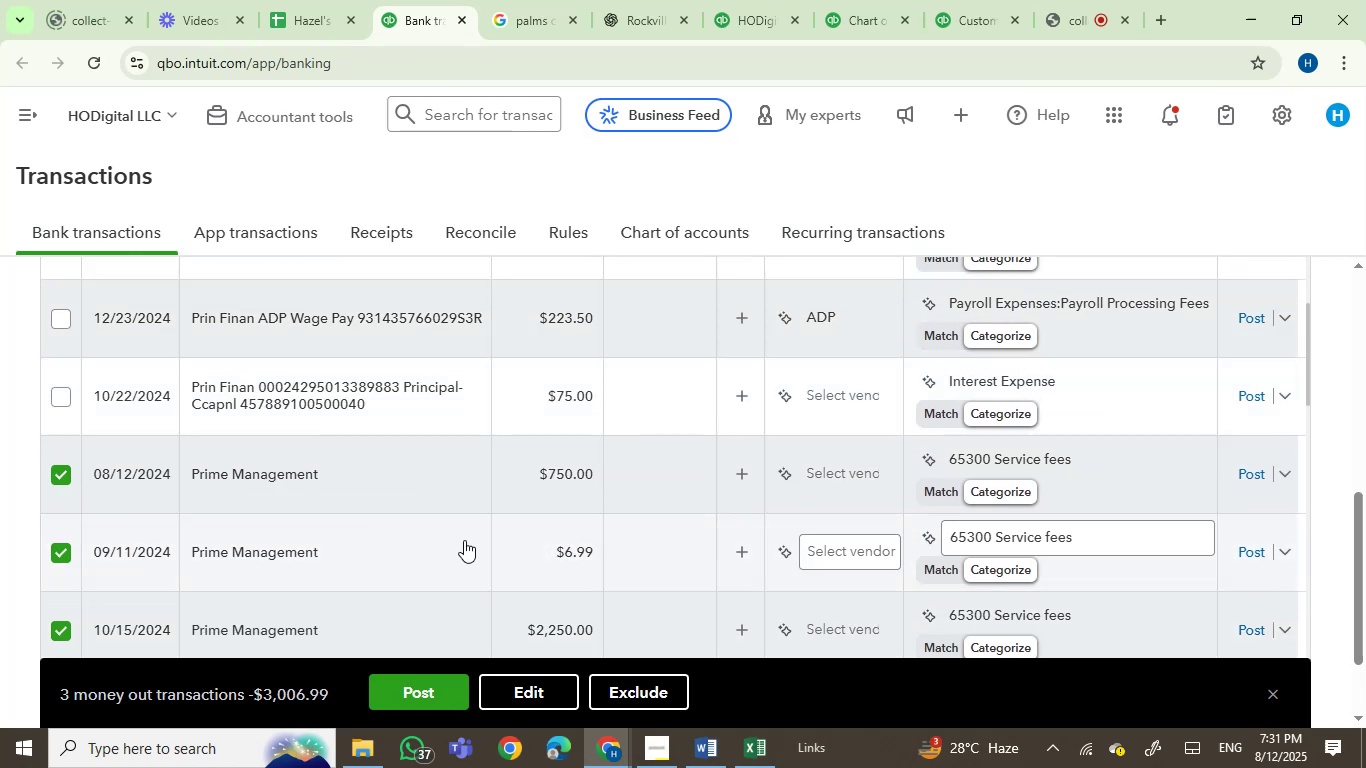 
scroll: coordinate [475, 542], scroll_direction: down, amount: 1.0
 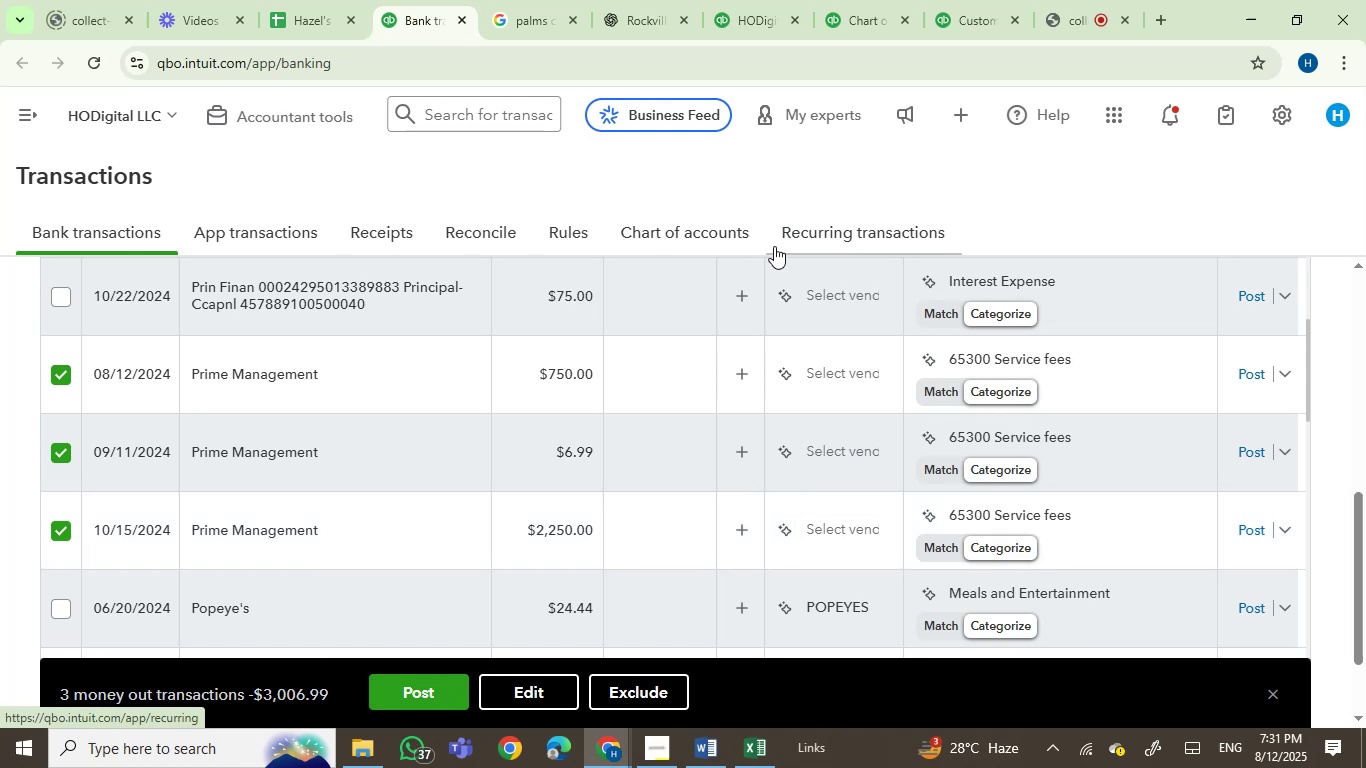 
mouse_move([263, 411])
 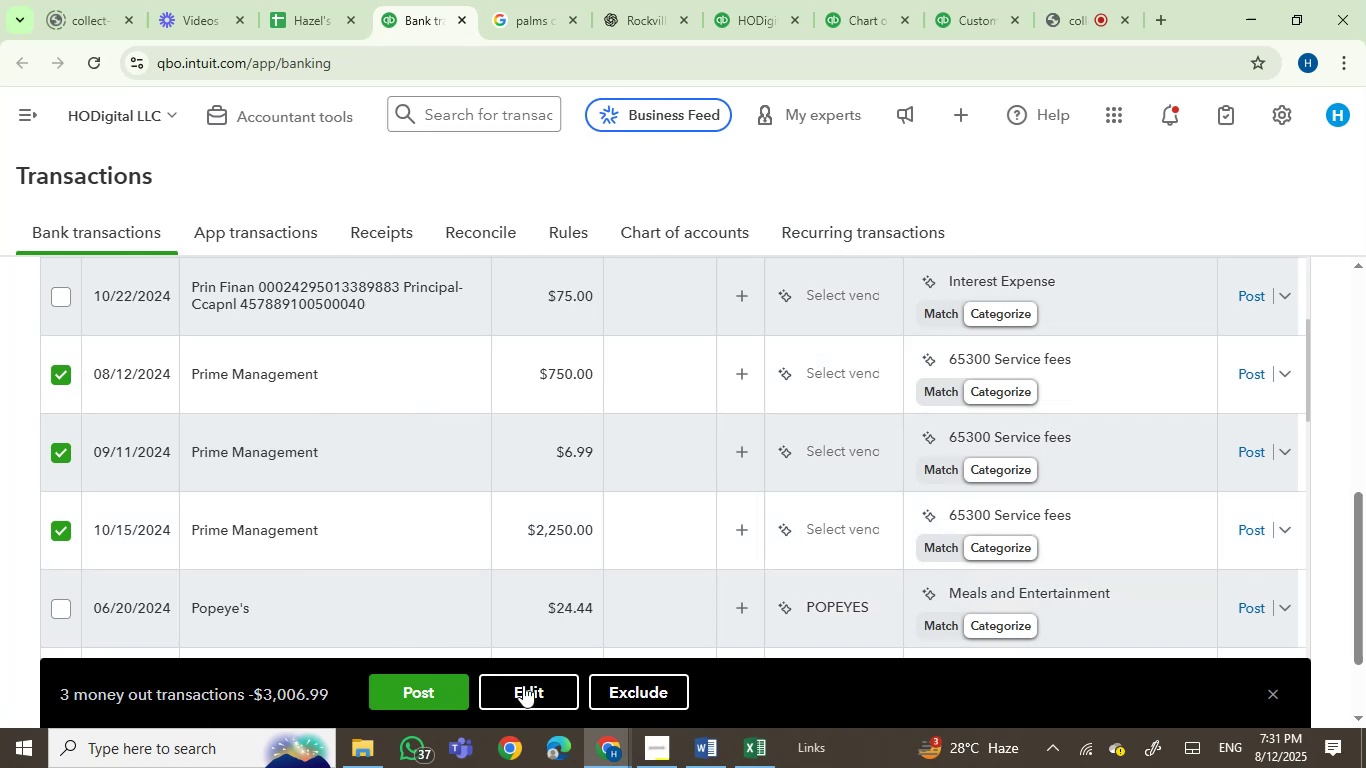 
left_click([527, 686])
 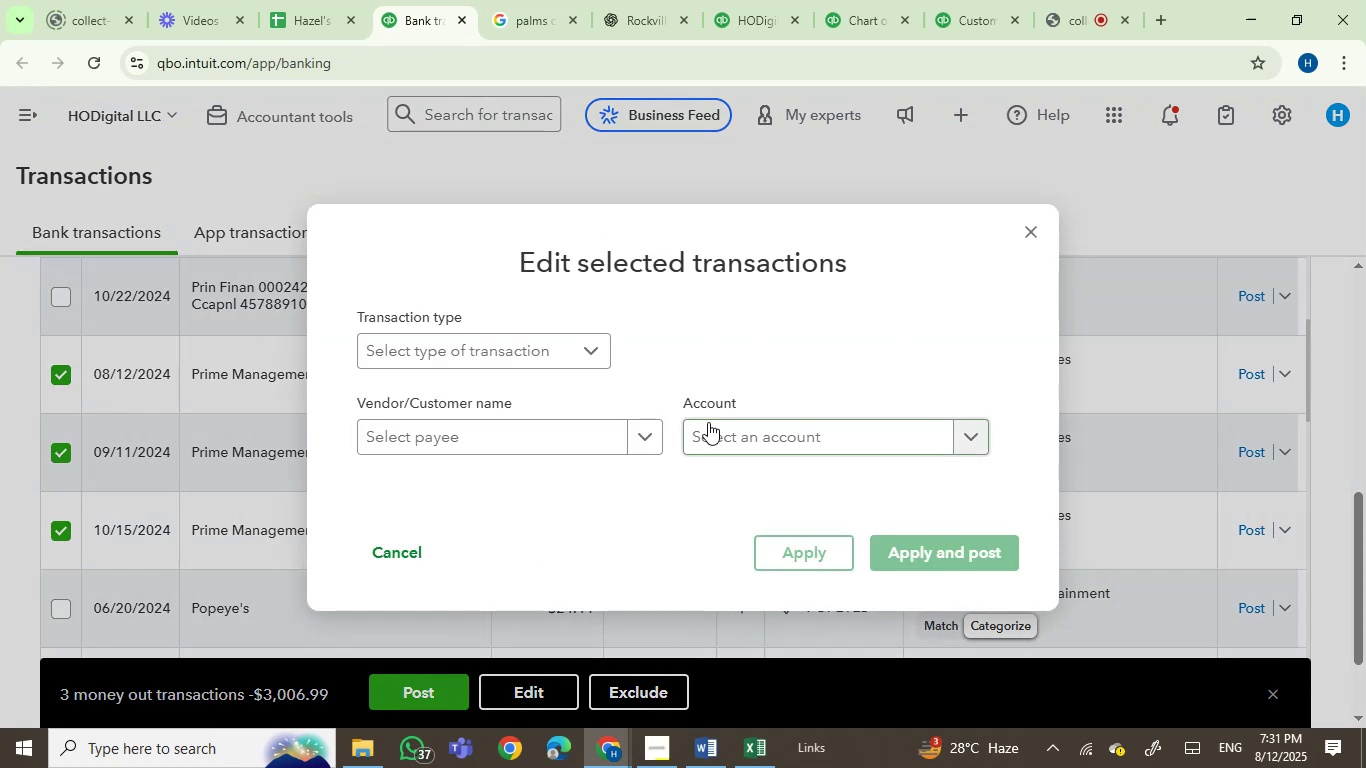 
left_click([709, 427])
 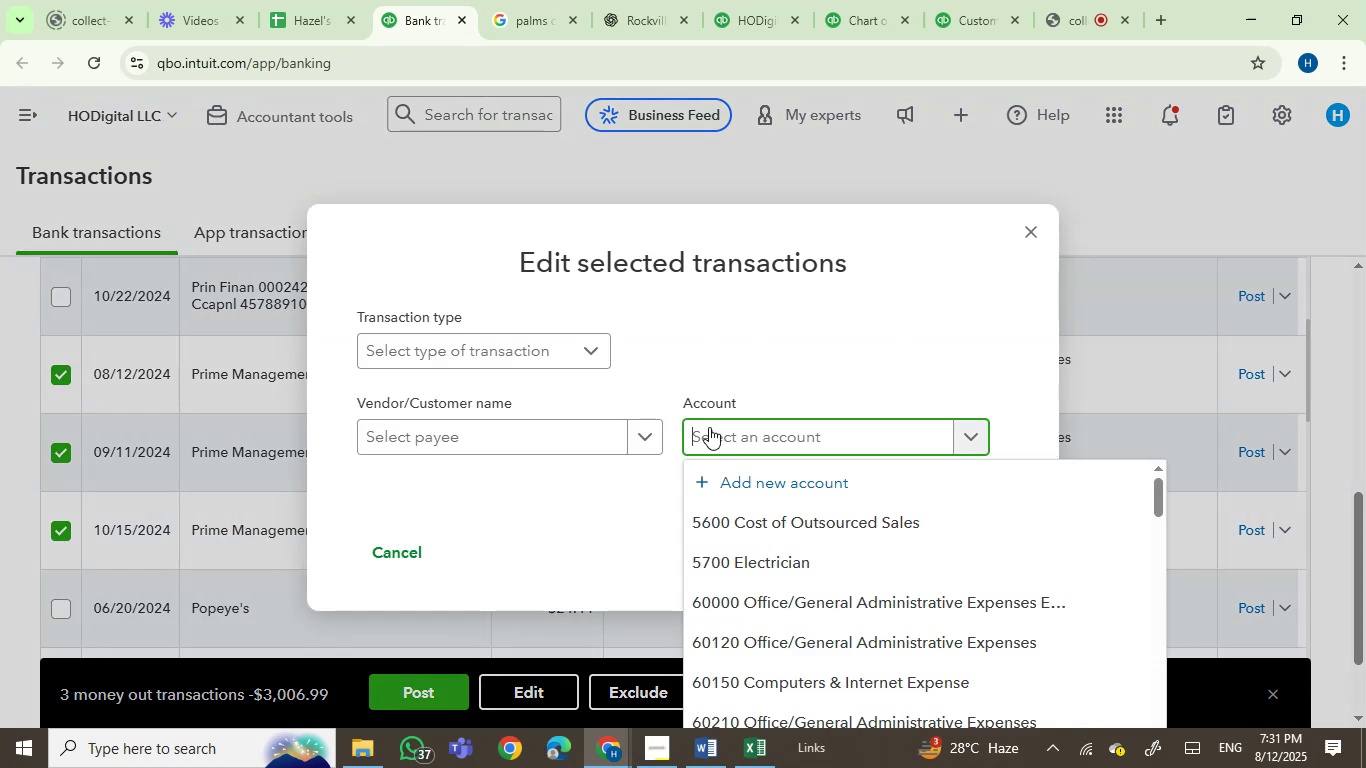 
type(rent)
 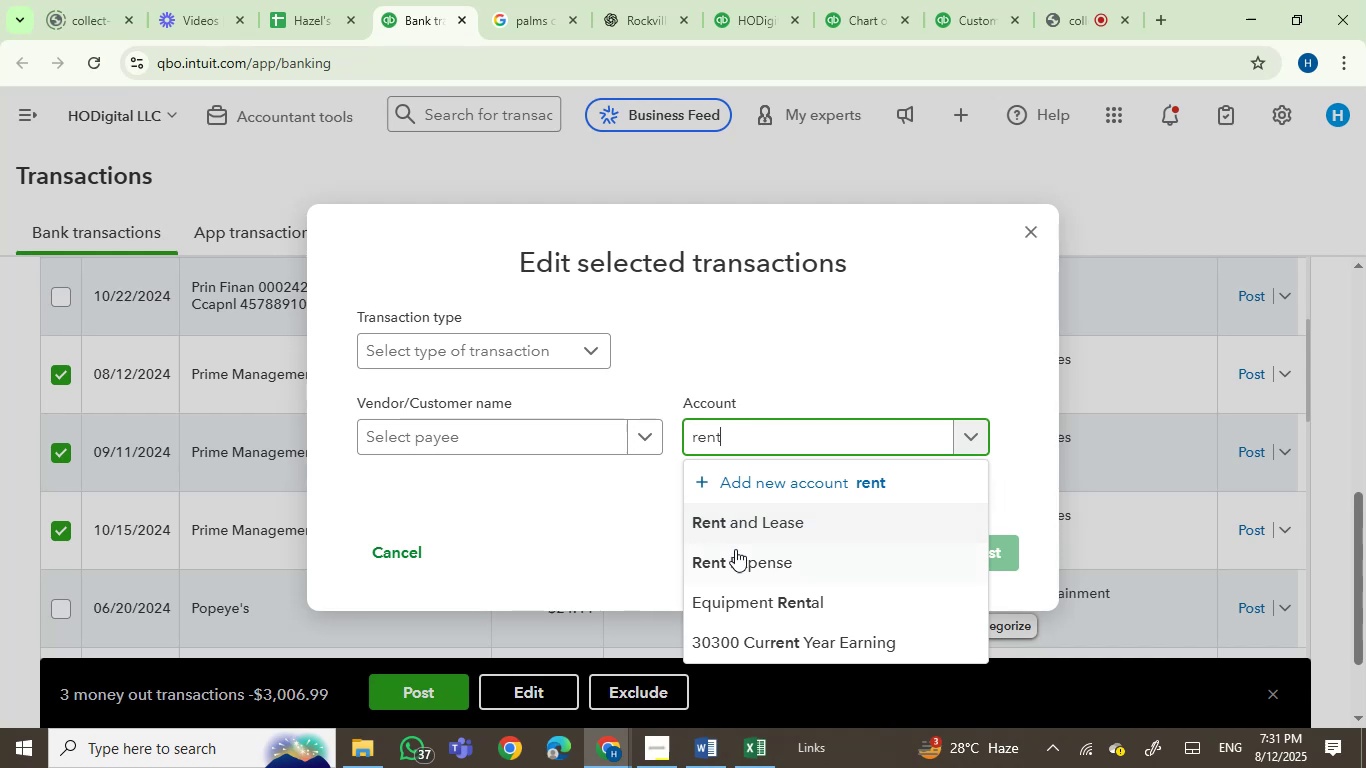 
left_click([738, 563])
 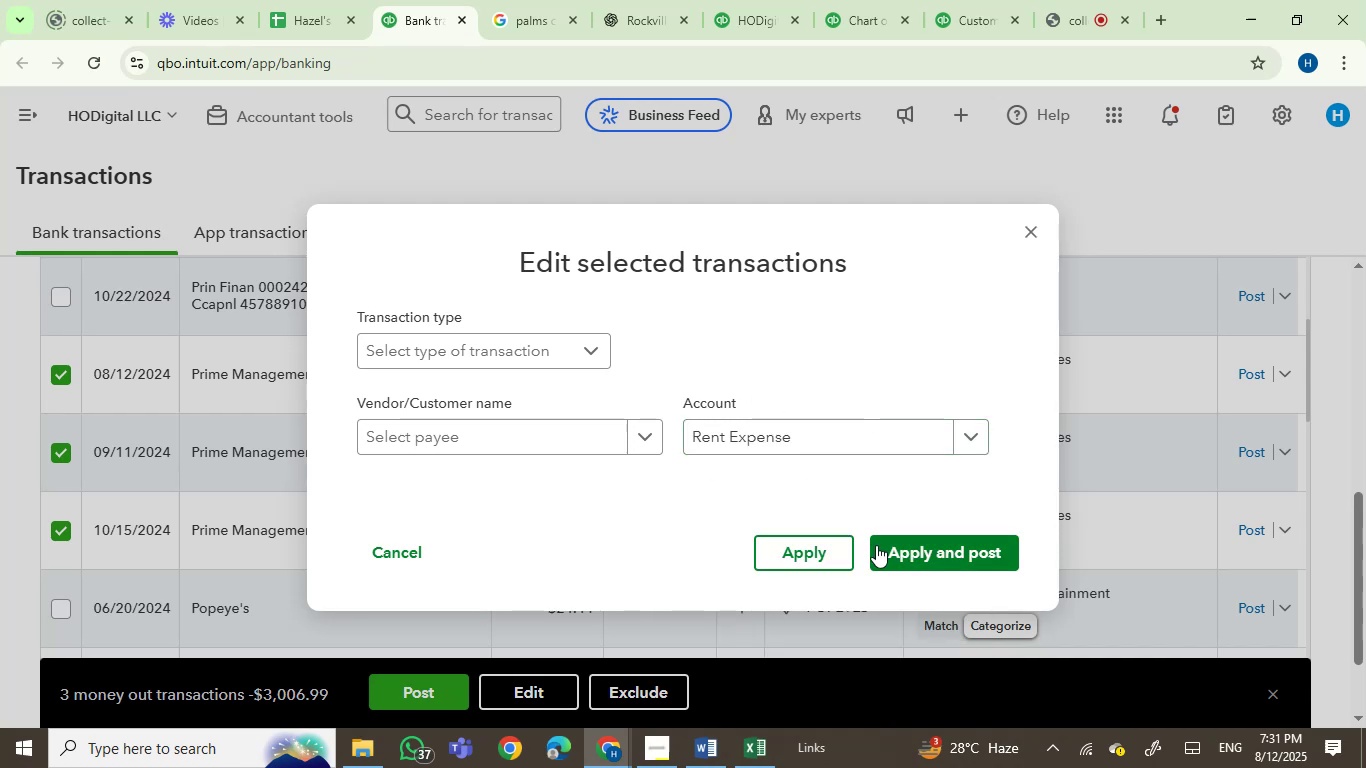 
left_click([895, 556])
 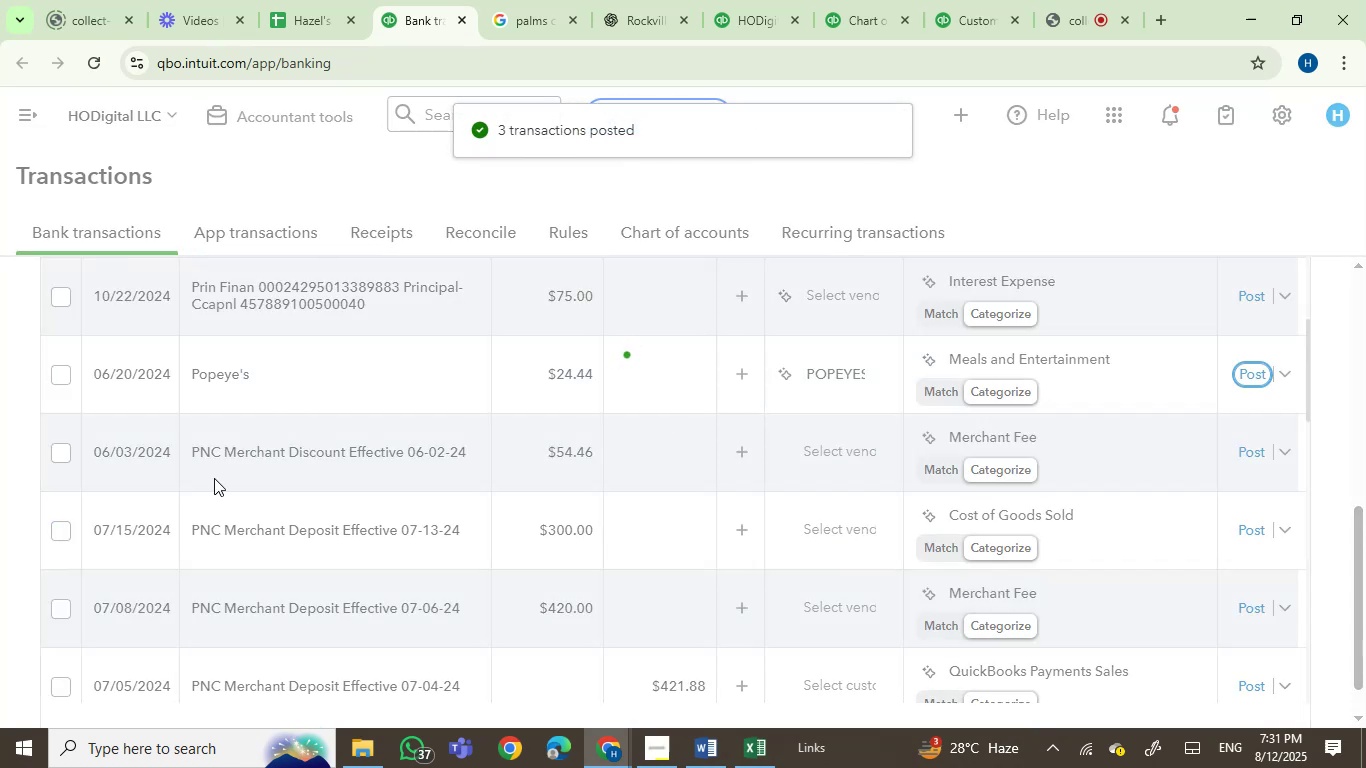 
wait(7.79)
 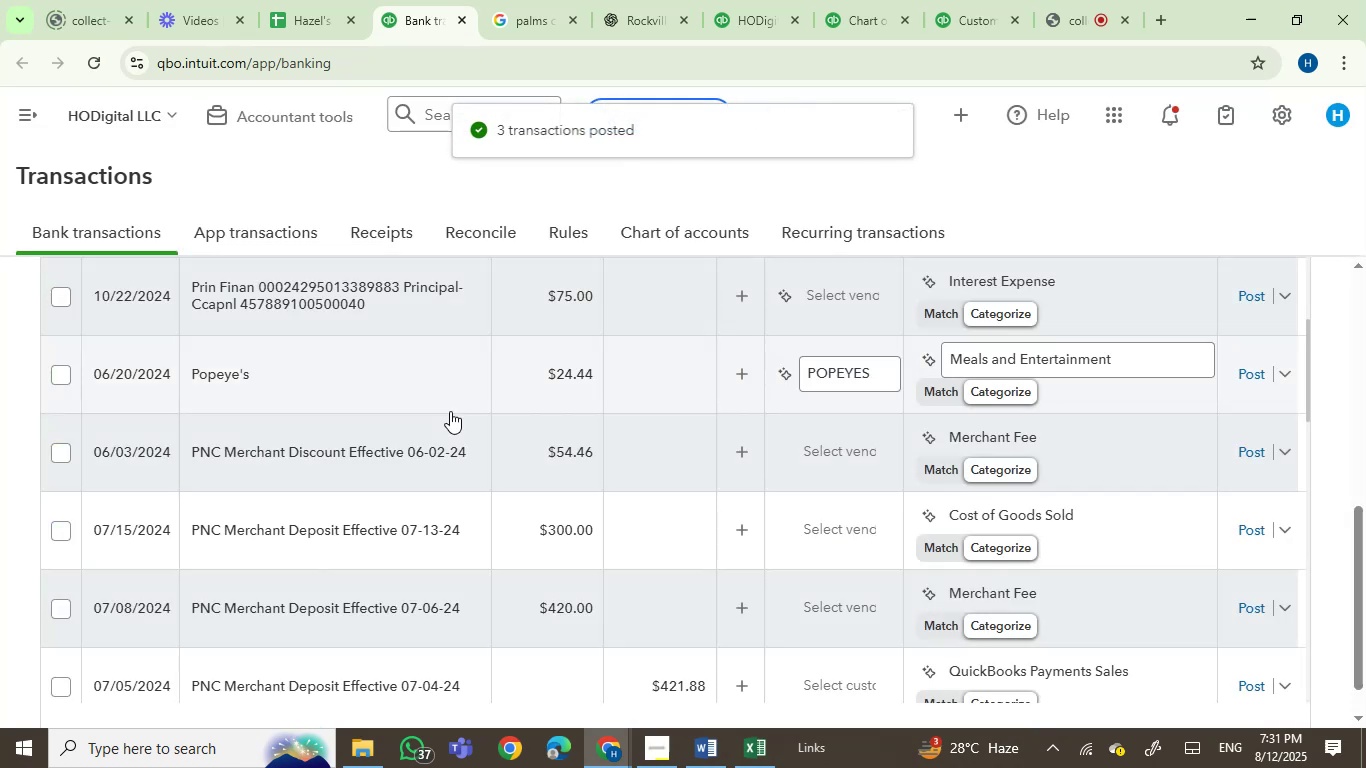 
scroll: coordinate [217, 472], scroll_direction: down, amount: 1.0
 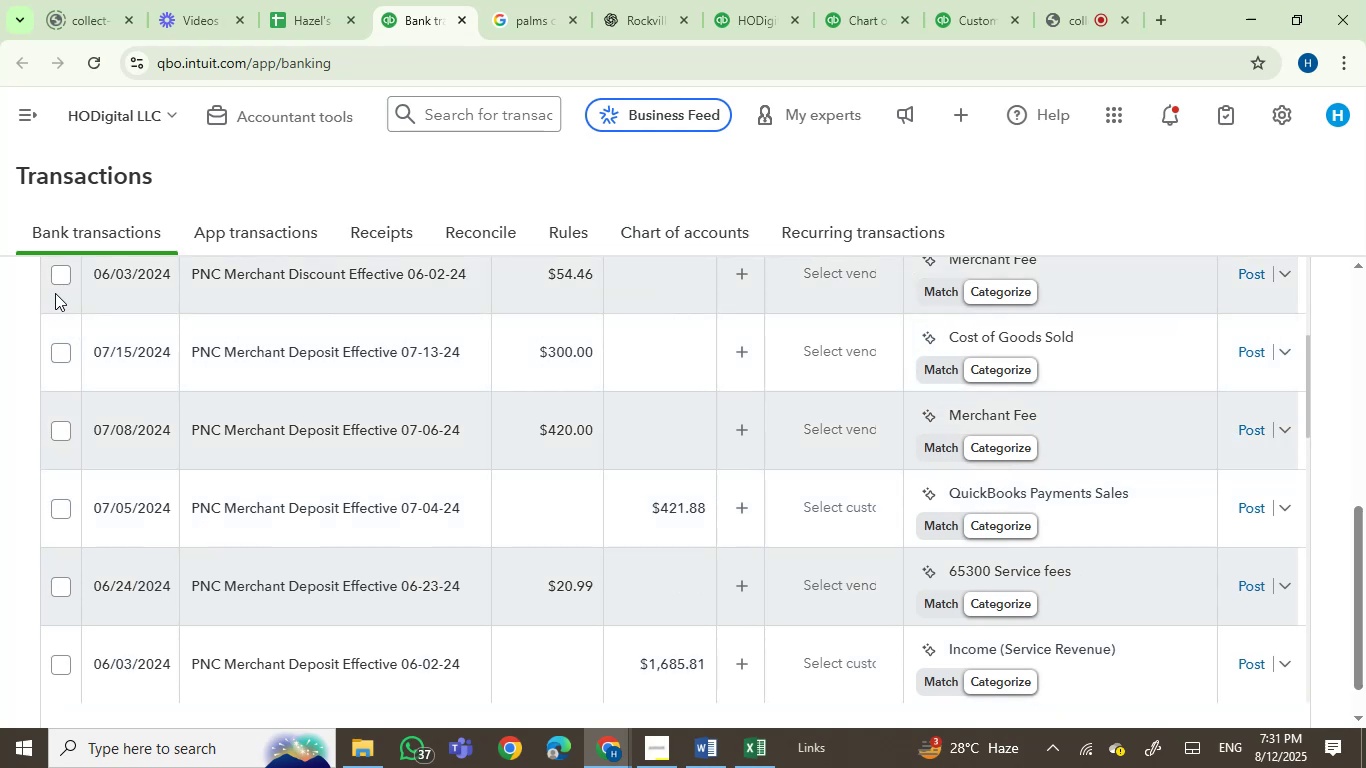 
left_click([57, 285])
 